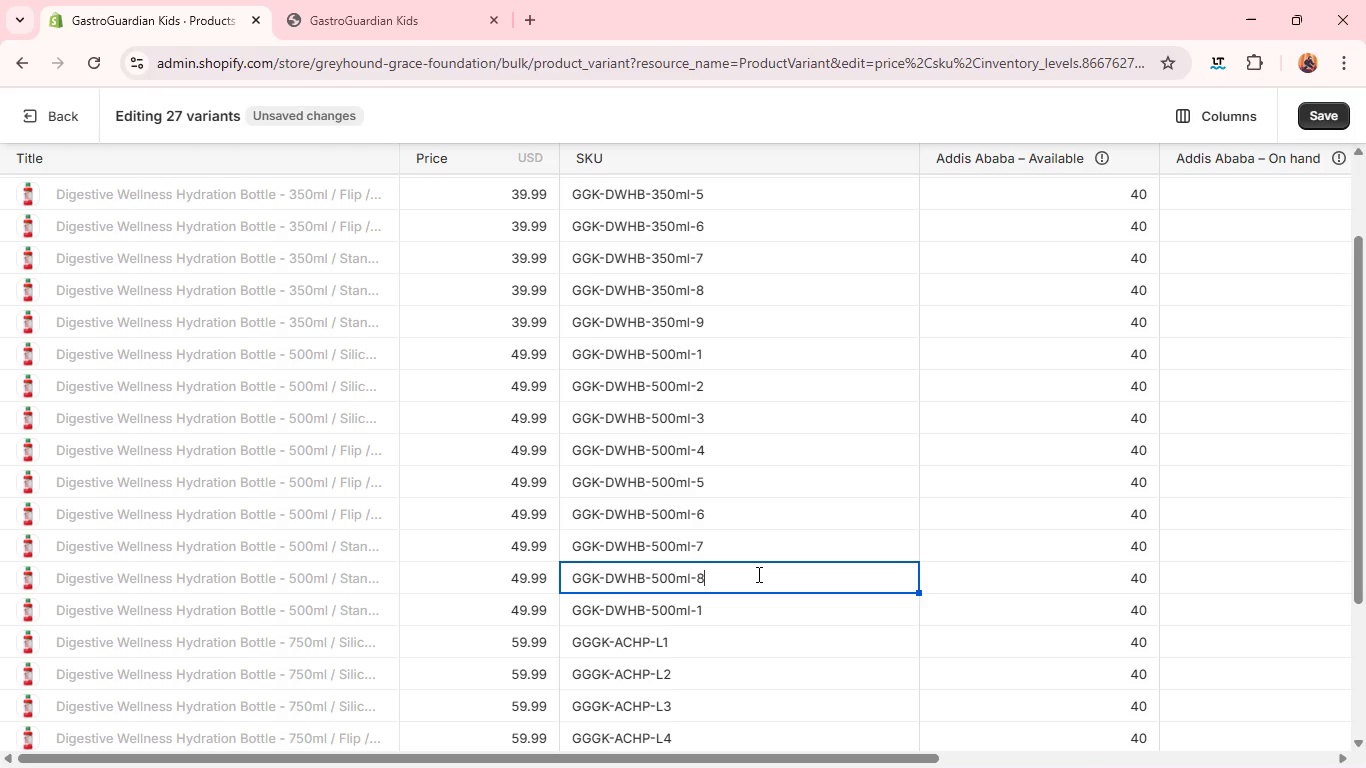 
key(8)
 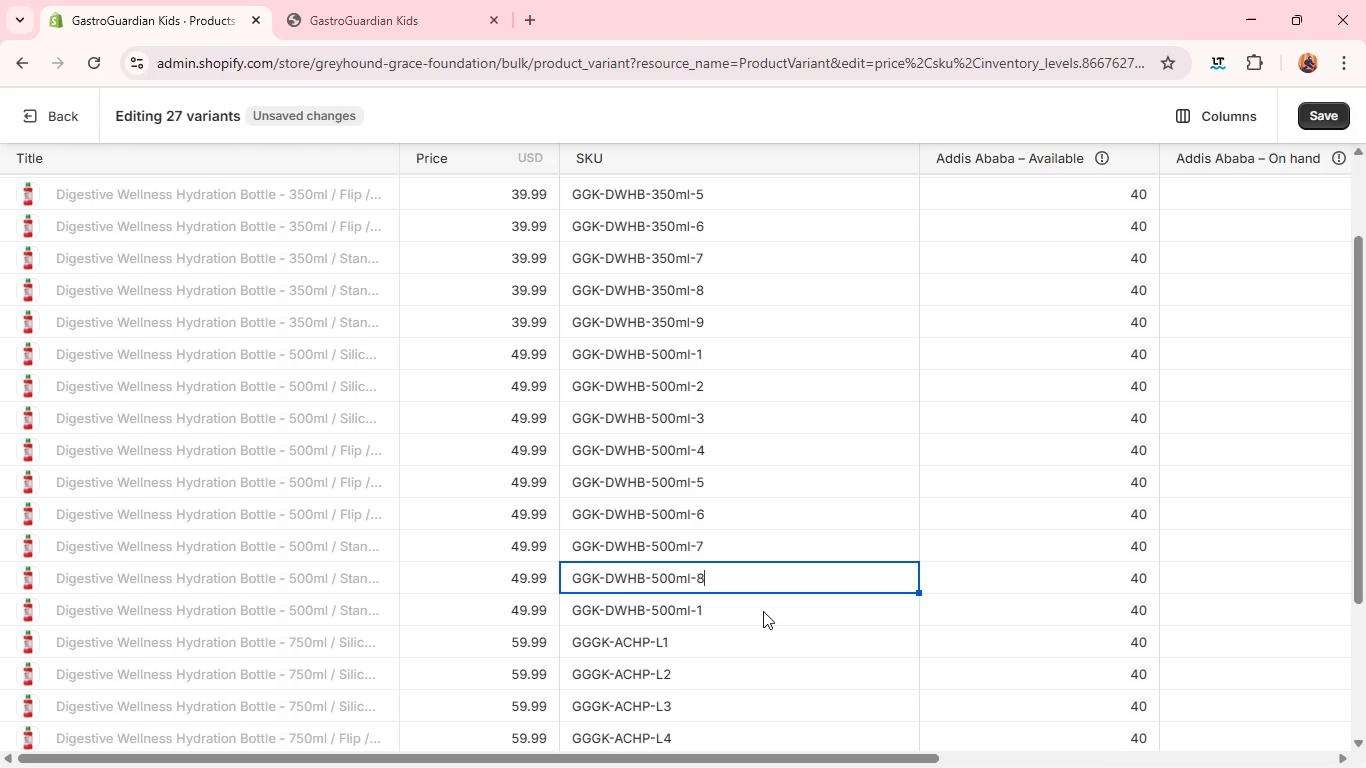 
left_click([763, 611])
 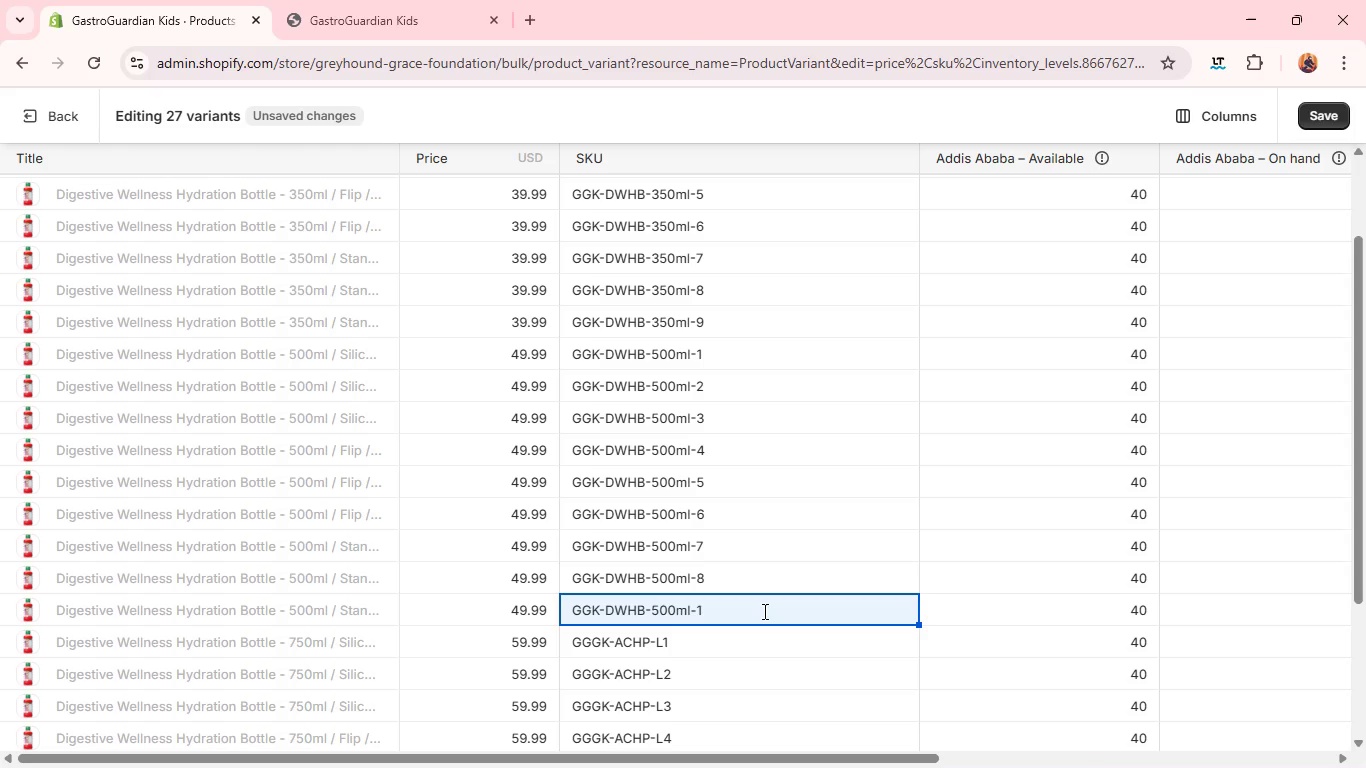 
left_click([763, 611])
 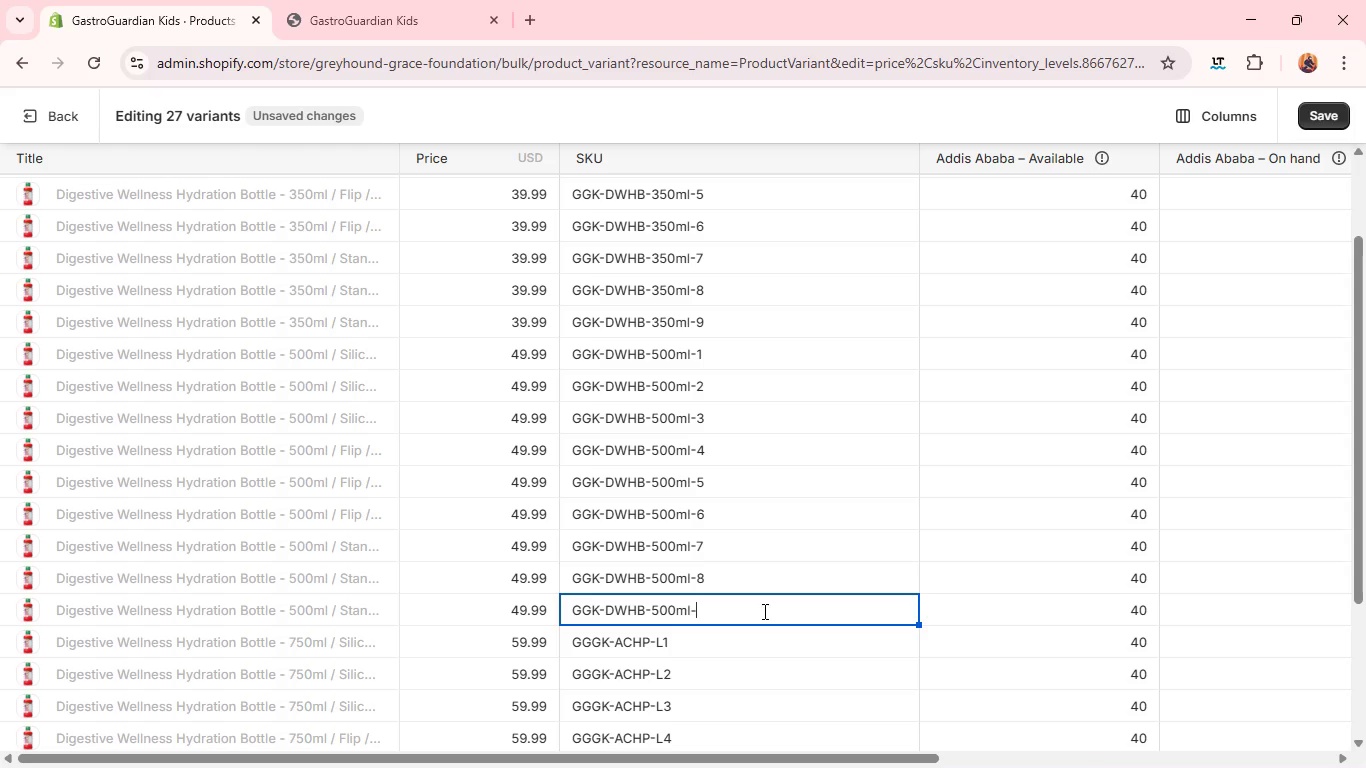 
key(Backspace)
 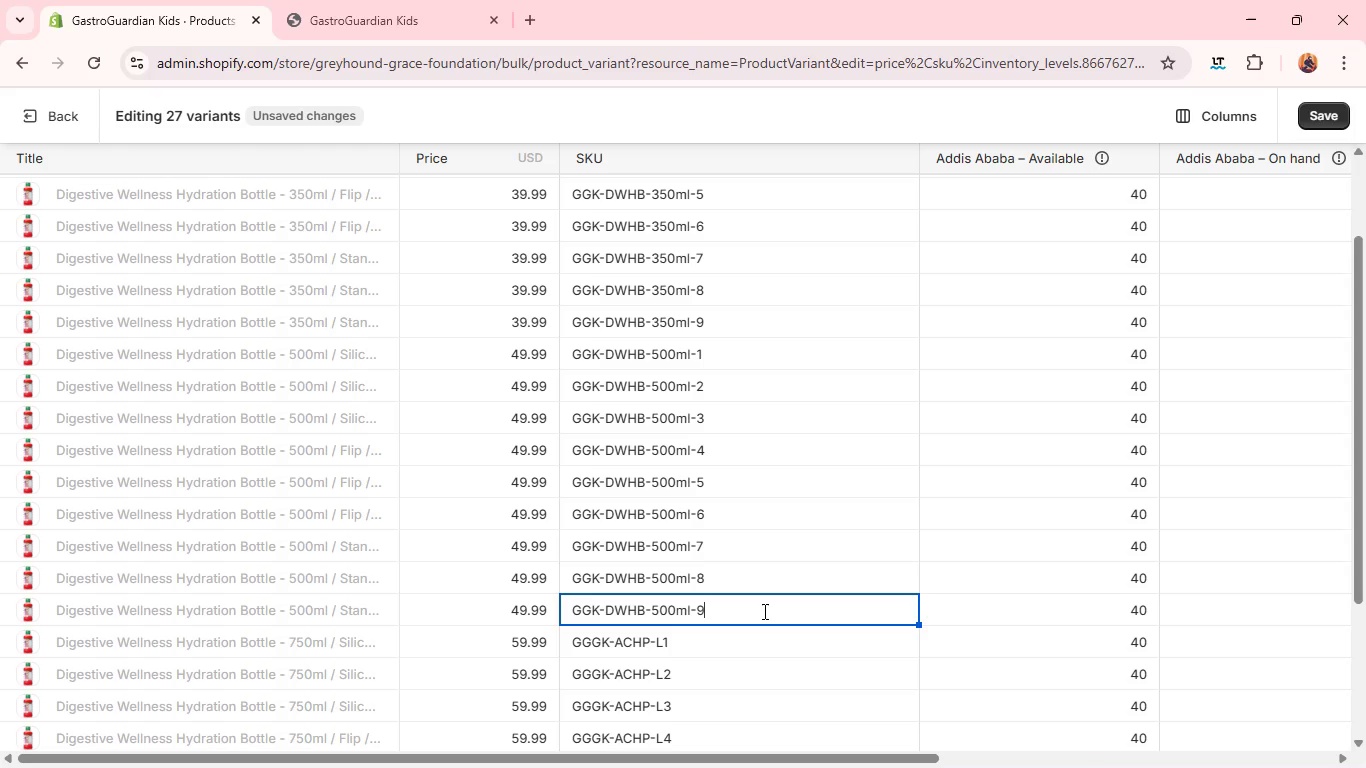 
key(9)
 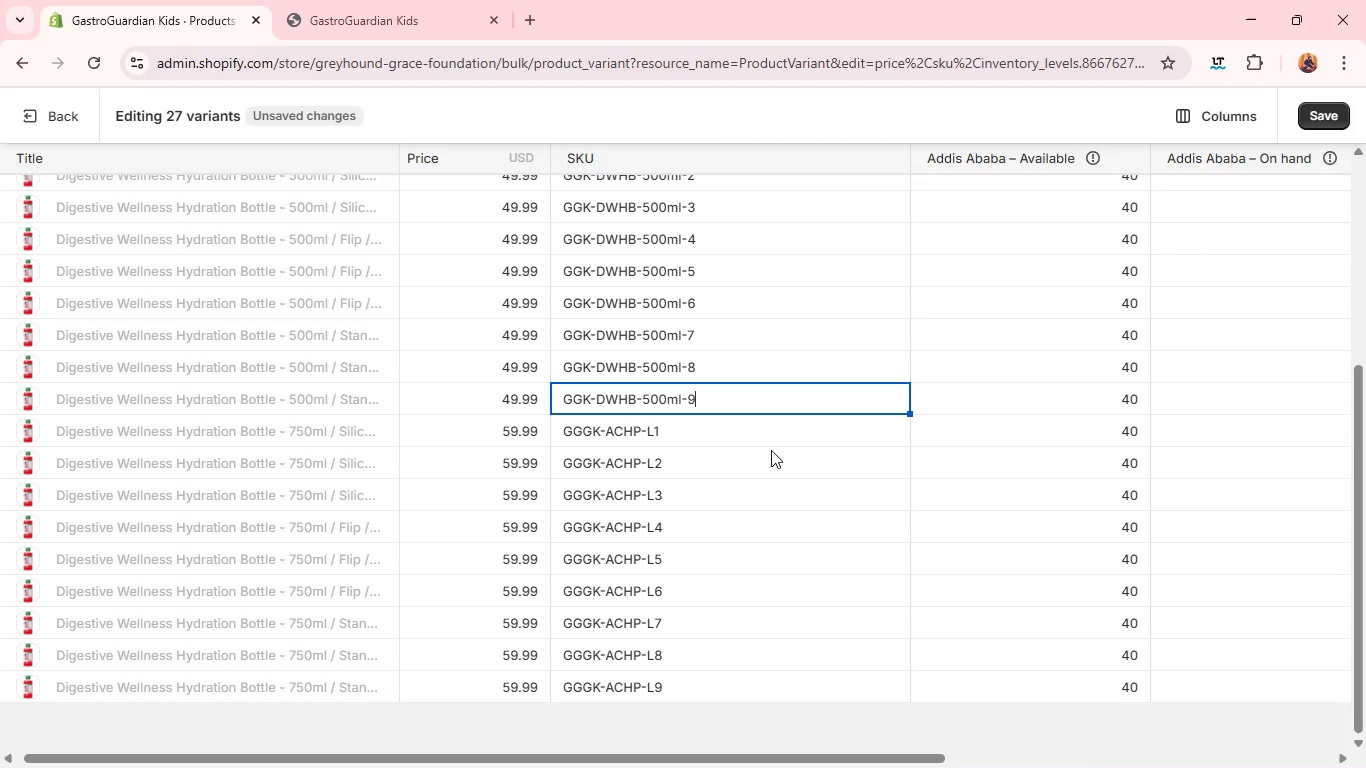 
left_click([771, 447])
 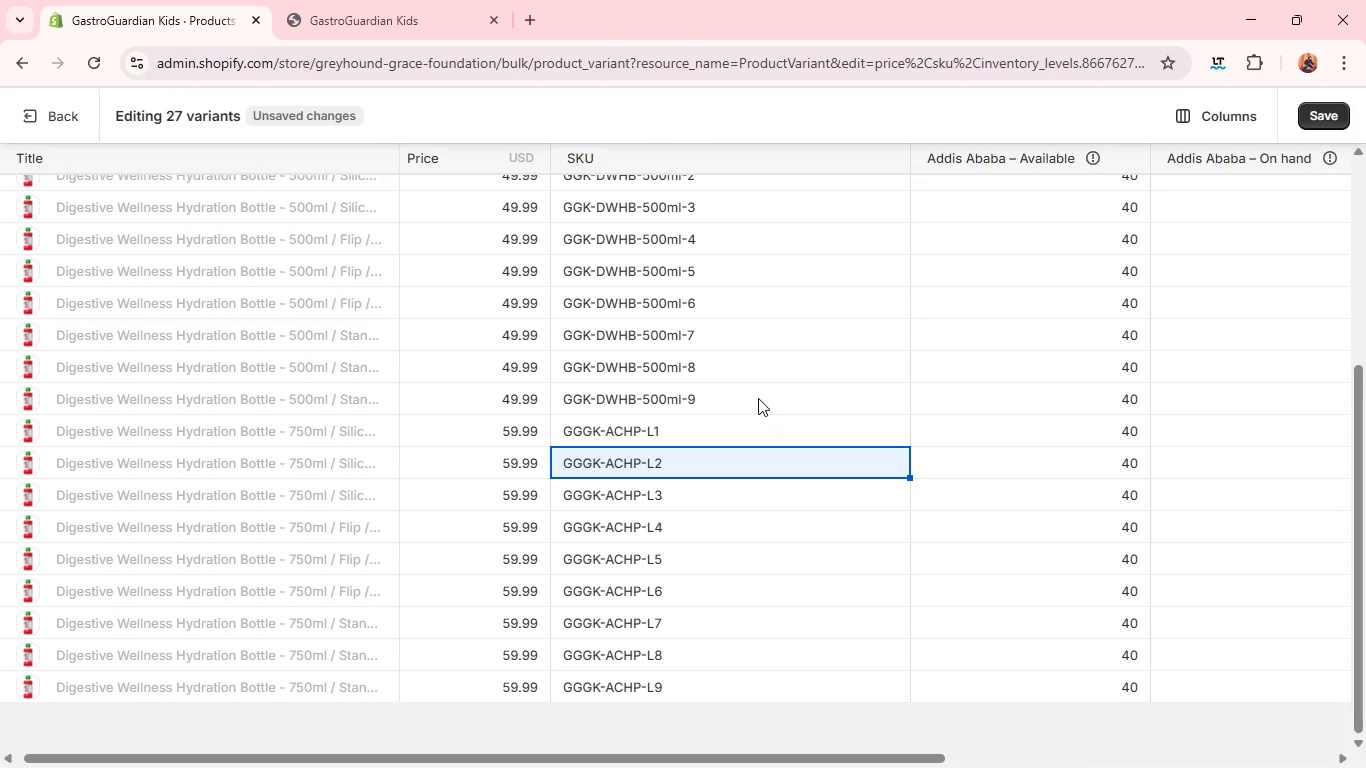 
left_click([758, 398])
 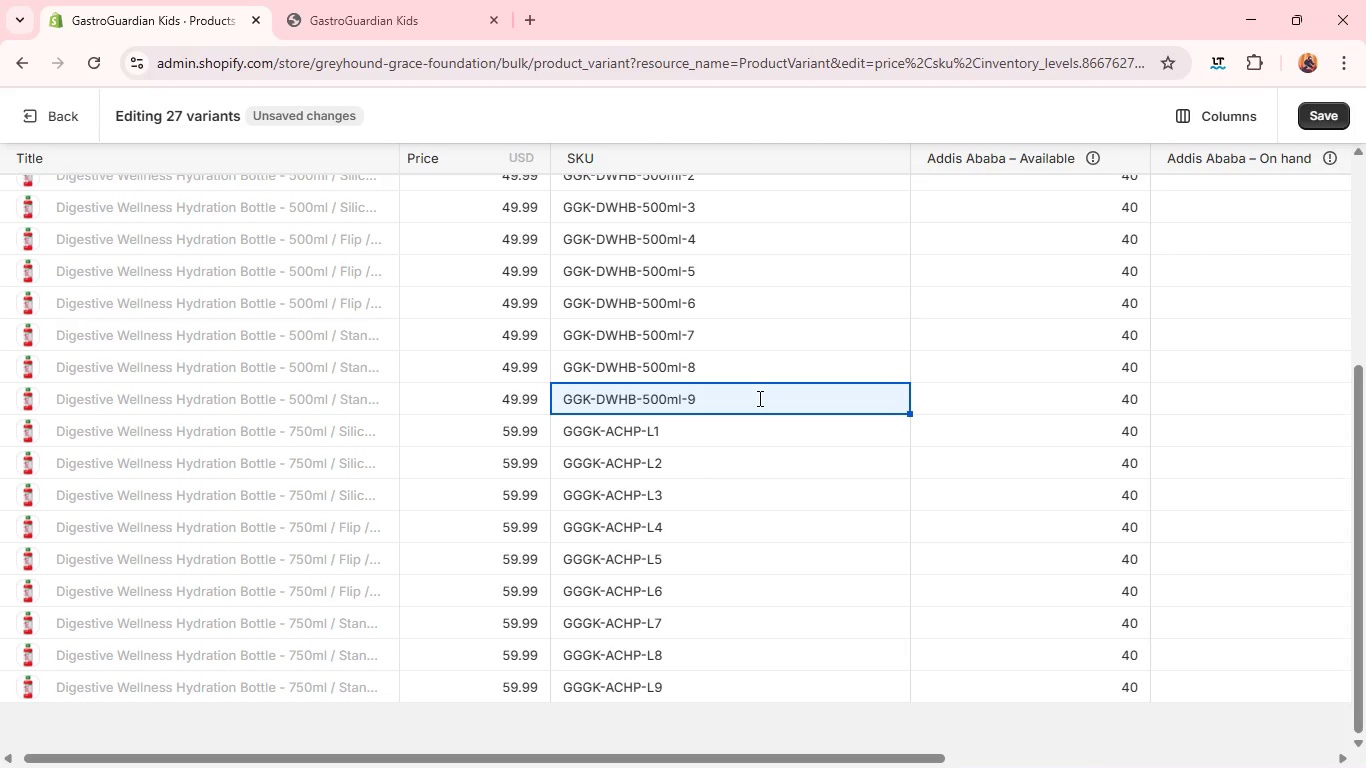 
key(Control+C)
 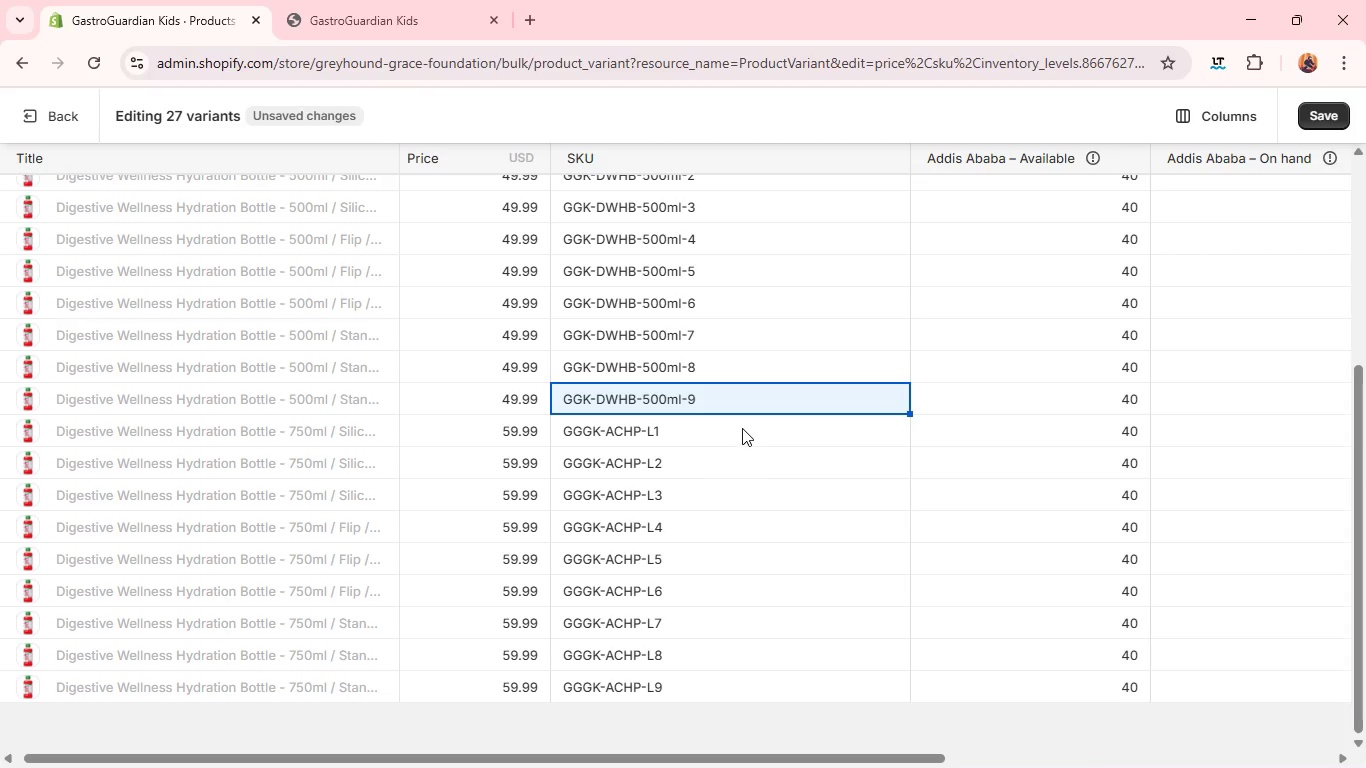 
left_click([742, 428])
 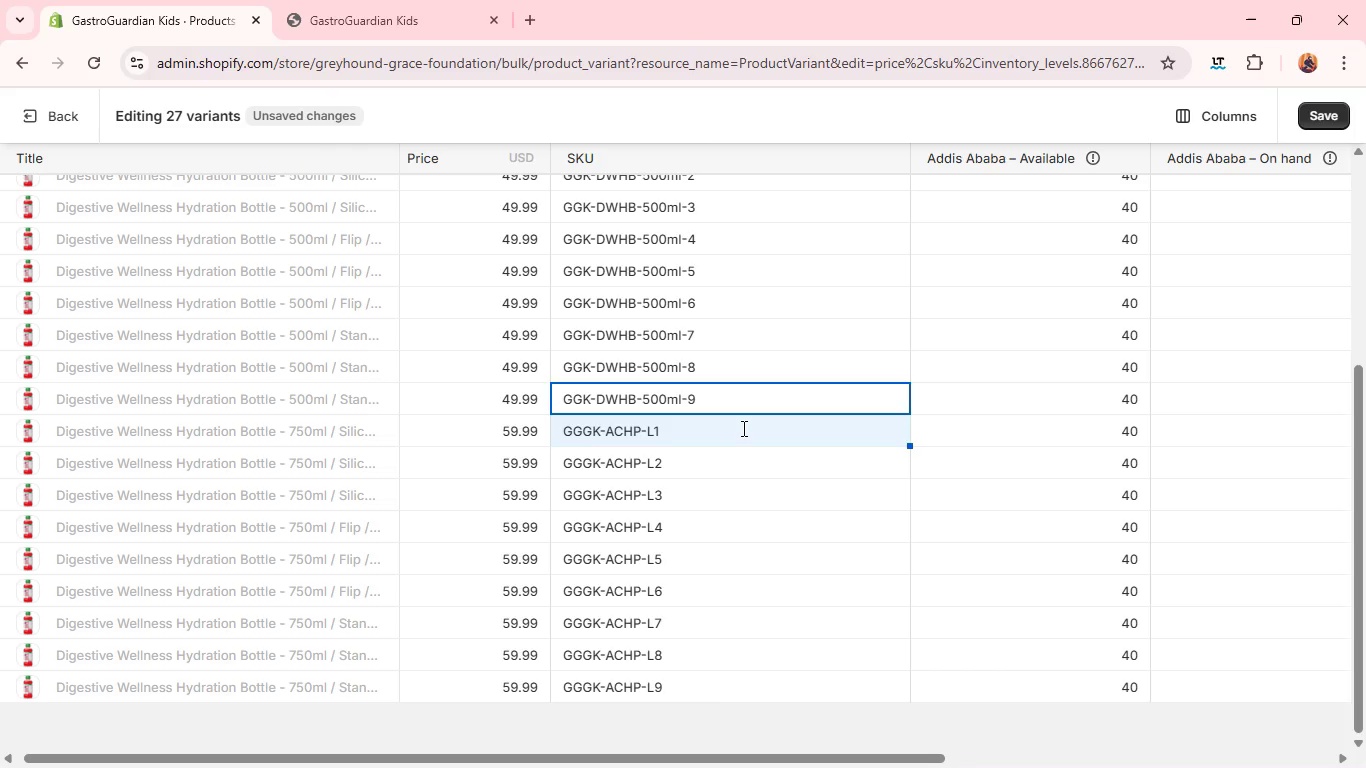 
key(Control+V)
 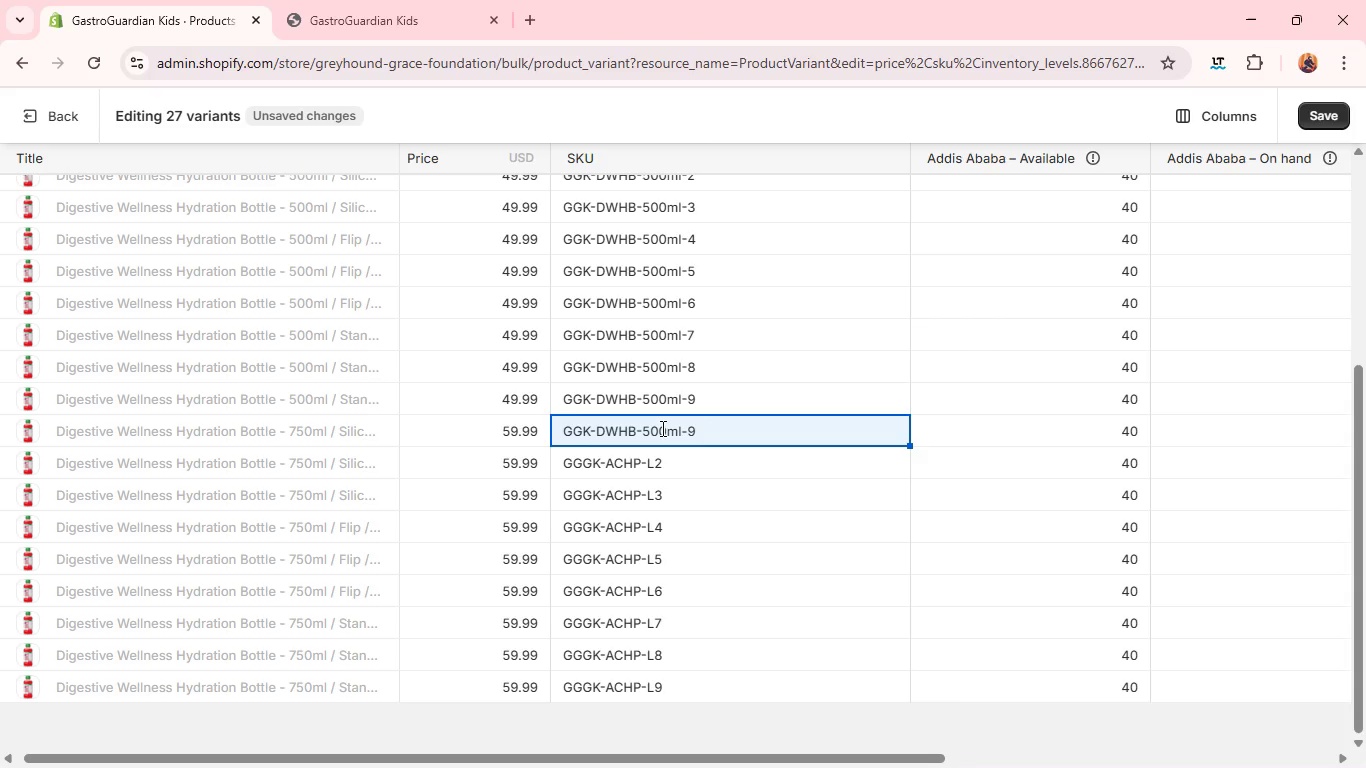 
left_click([661, 428])
 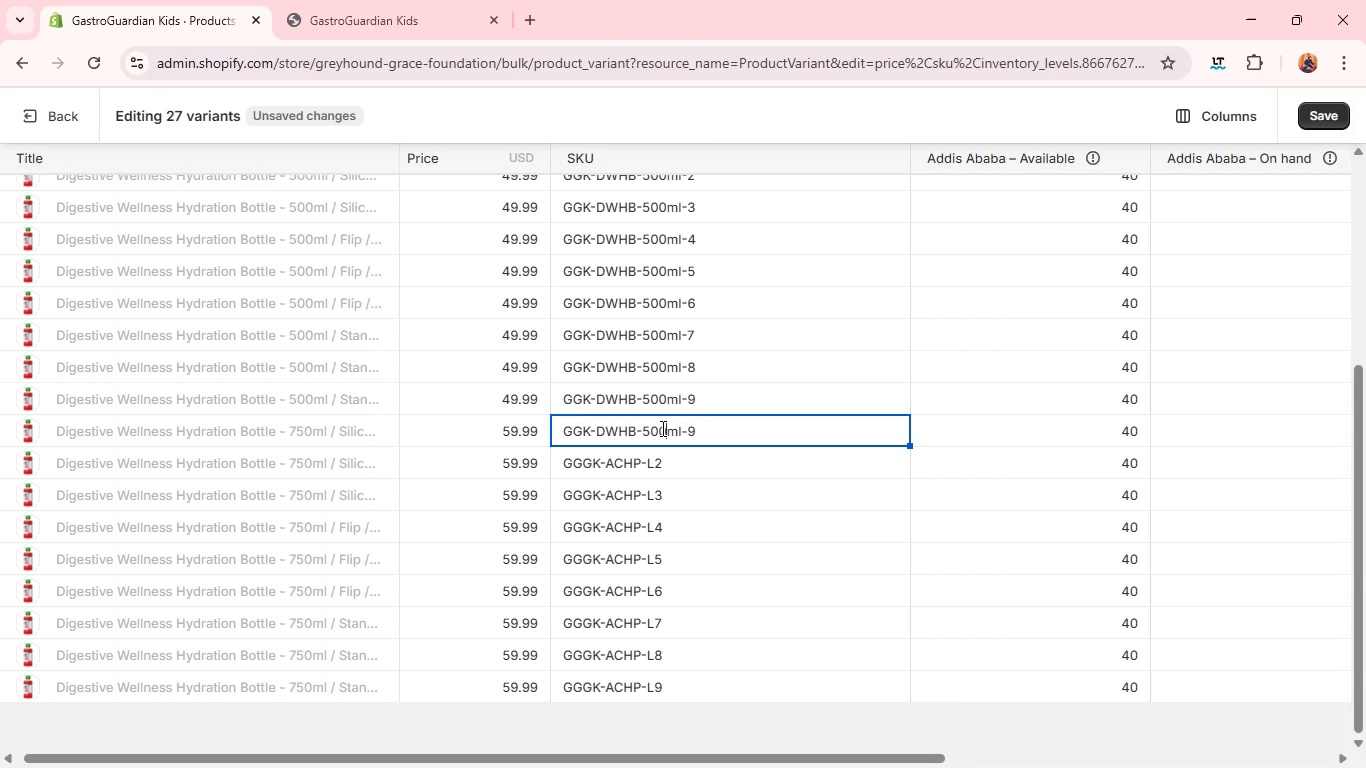 
key(ArrowRight)
 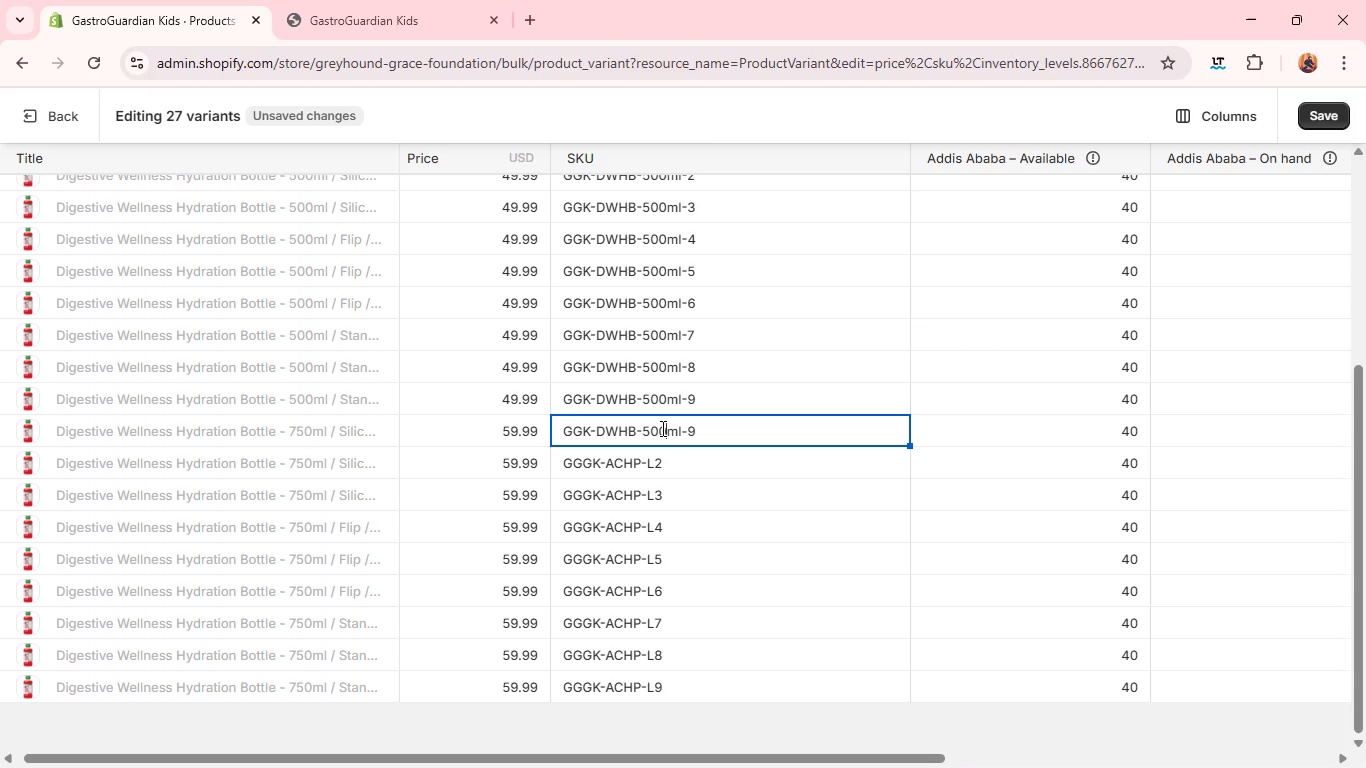 
key(Backspace)
key(Backspace)
key(Backspace)
type(5)
key(Backspace)
type(750)
 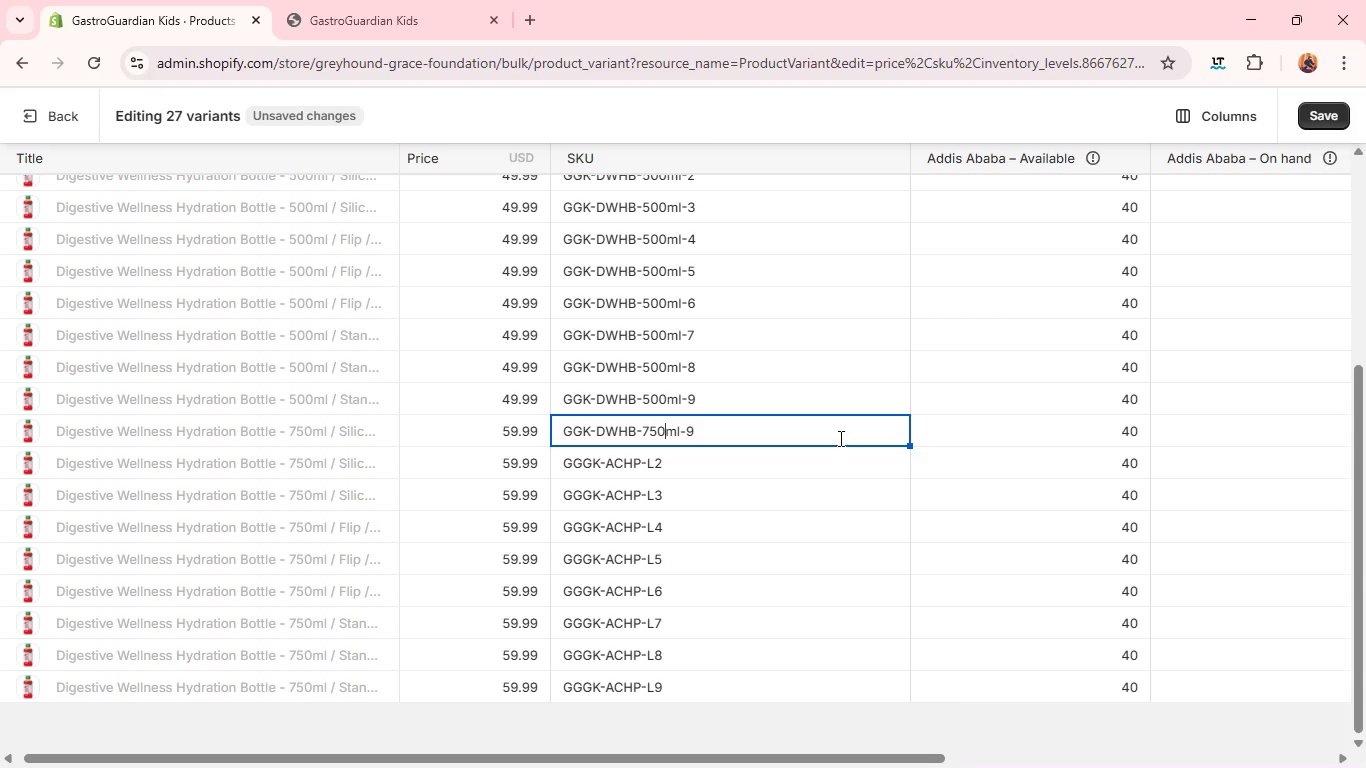 
left_click([839, 438])
 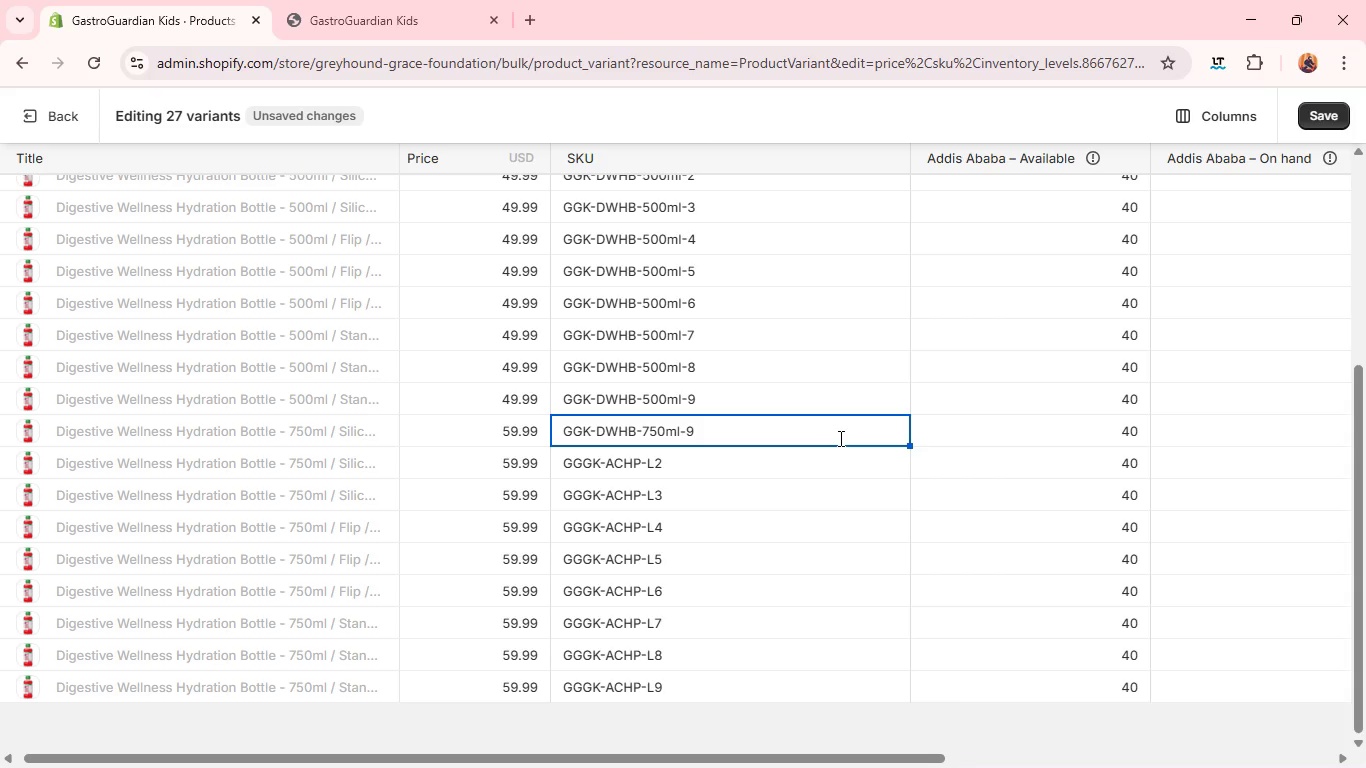 
key(Backspace)
 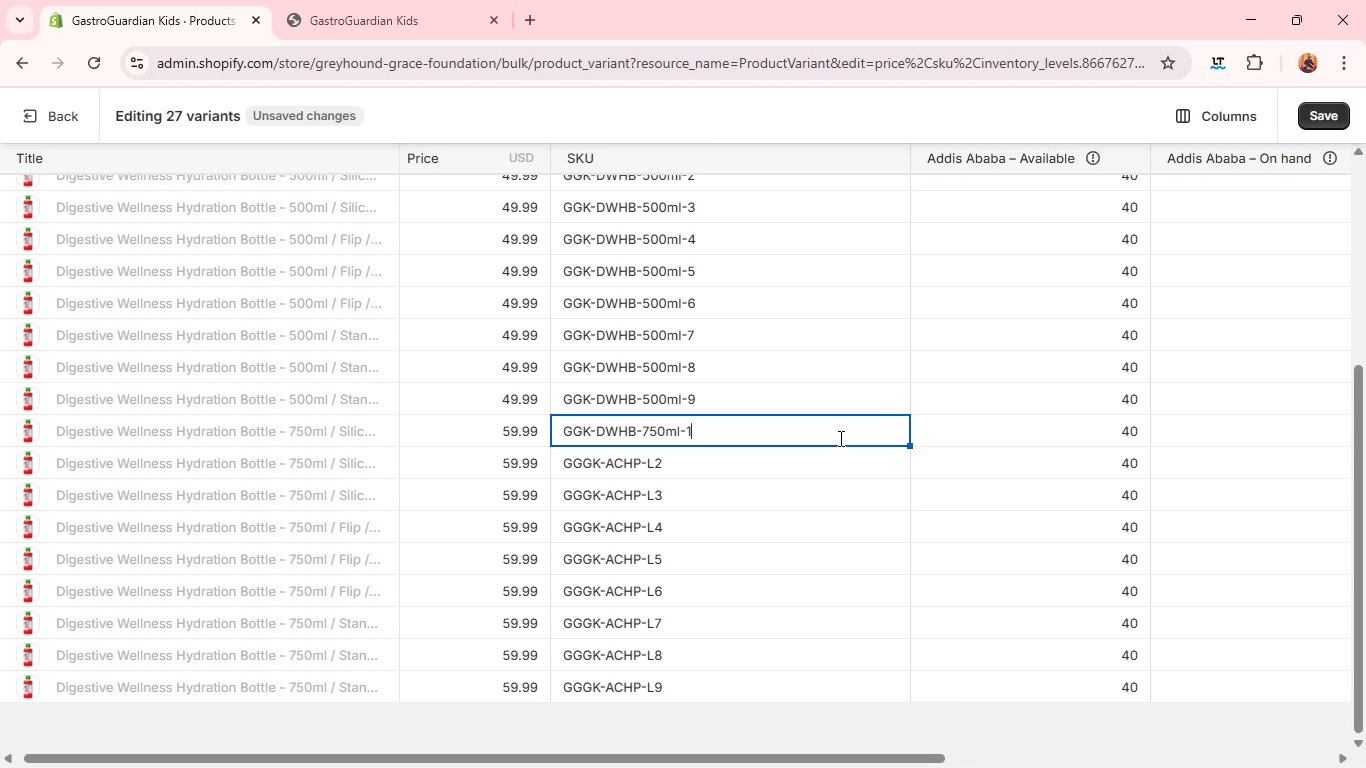 
key(1)
 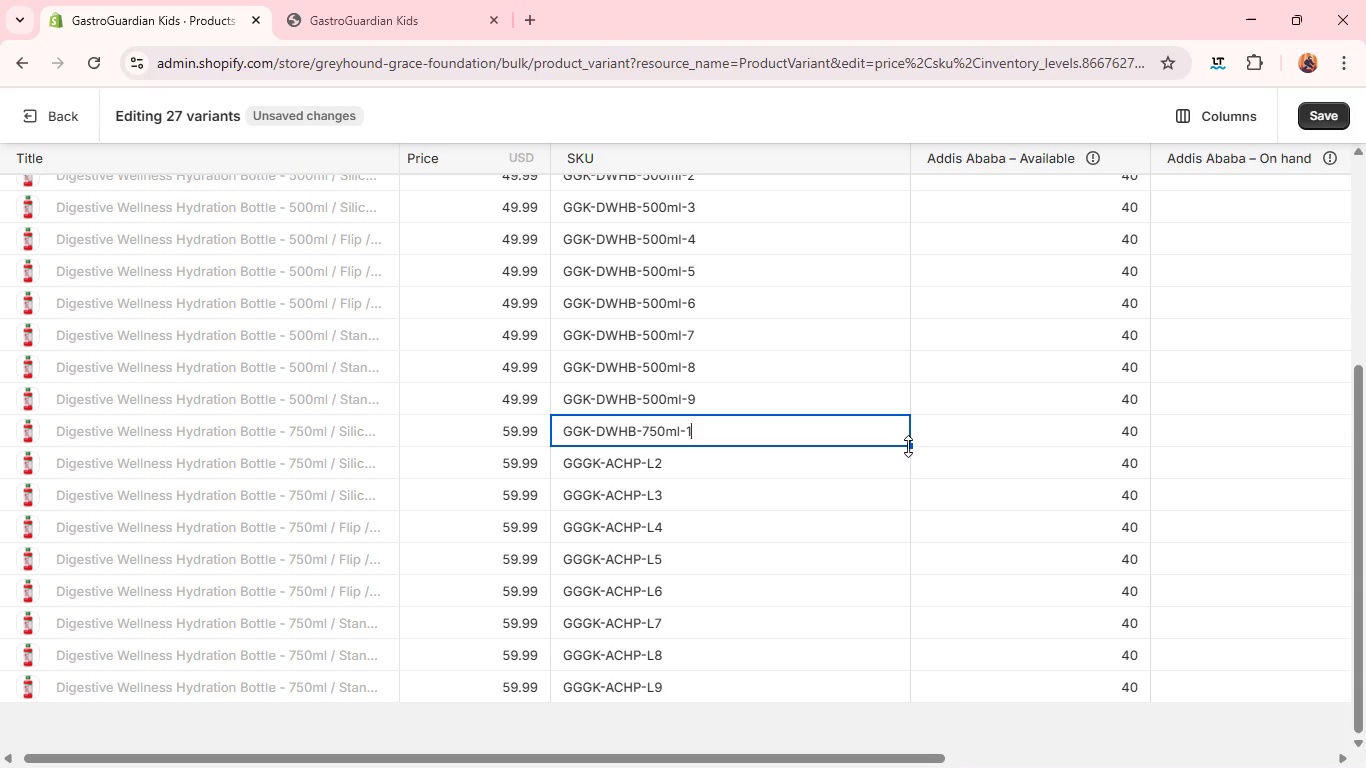 
left_click_drag(start_coordinate=[908, 447], to_coordinate=[900, 695])
 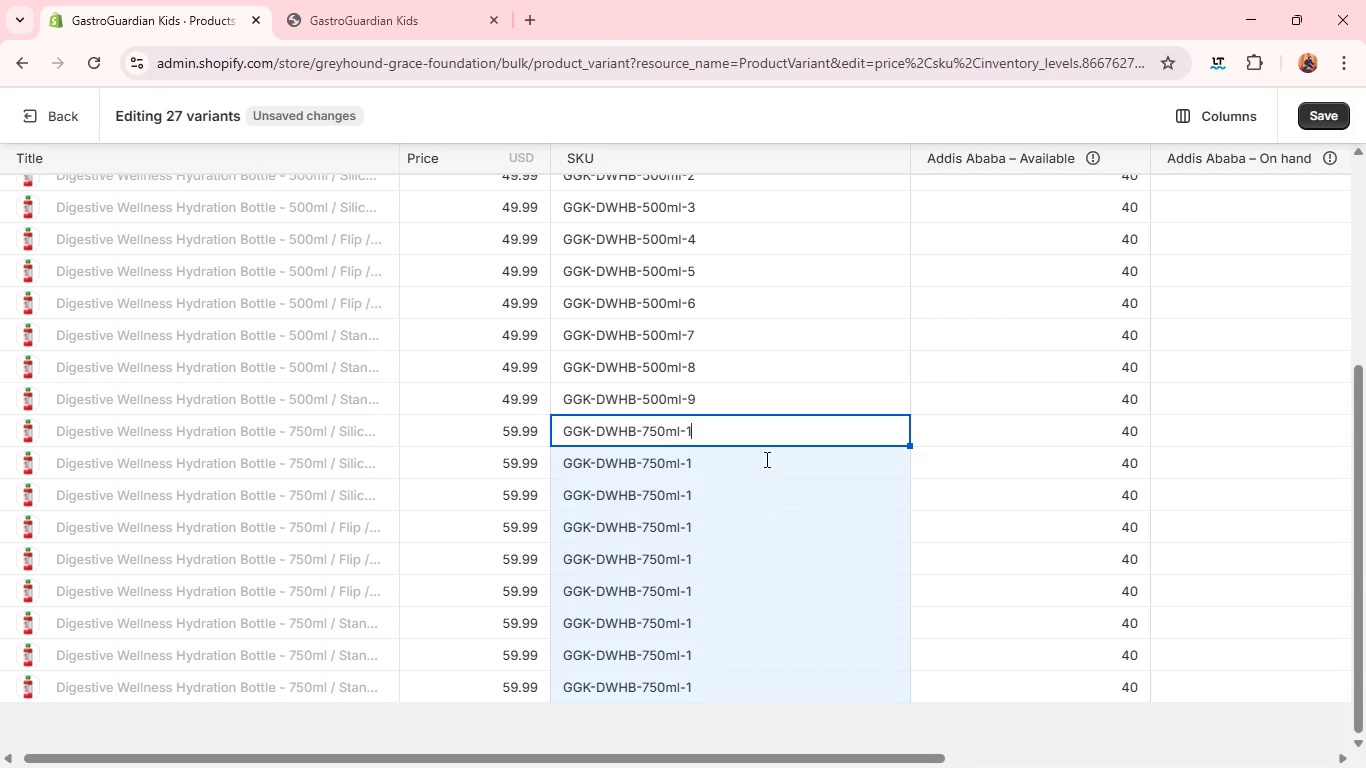 
left_click([765, 459])
 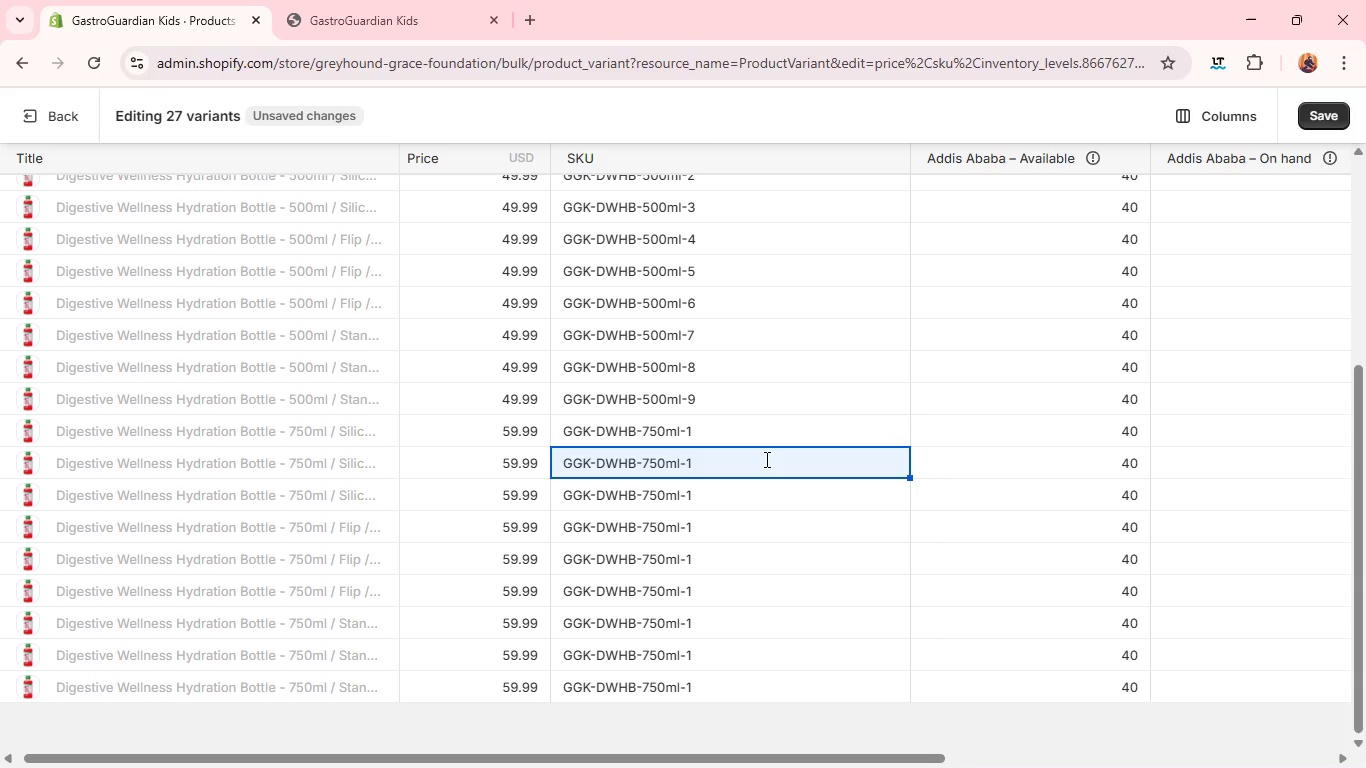 
left_click([765, 459])
 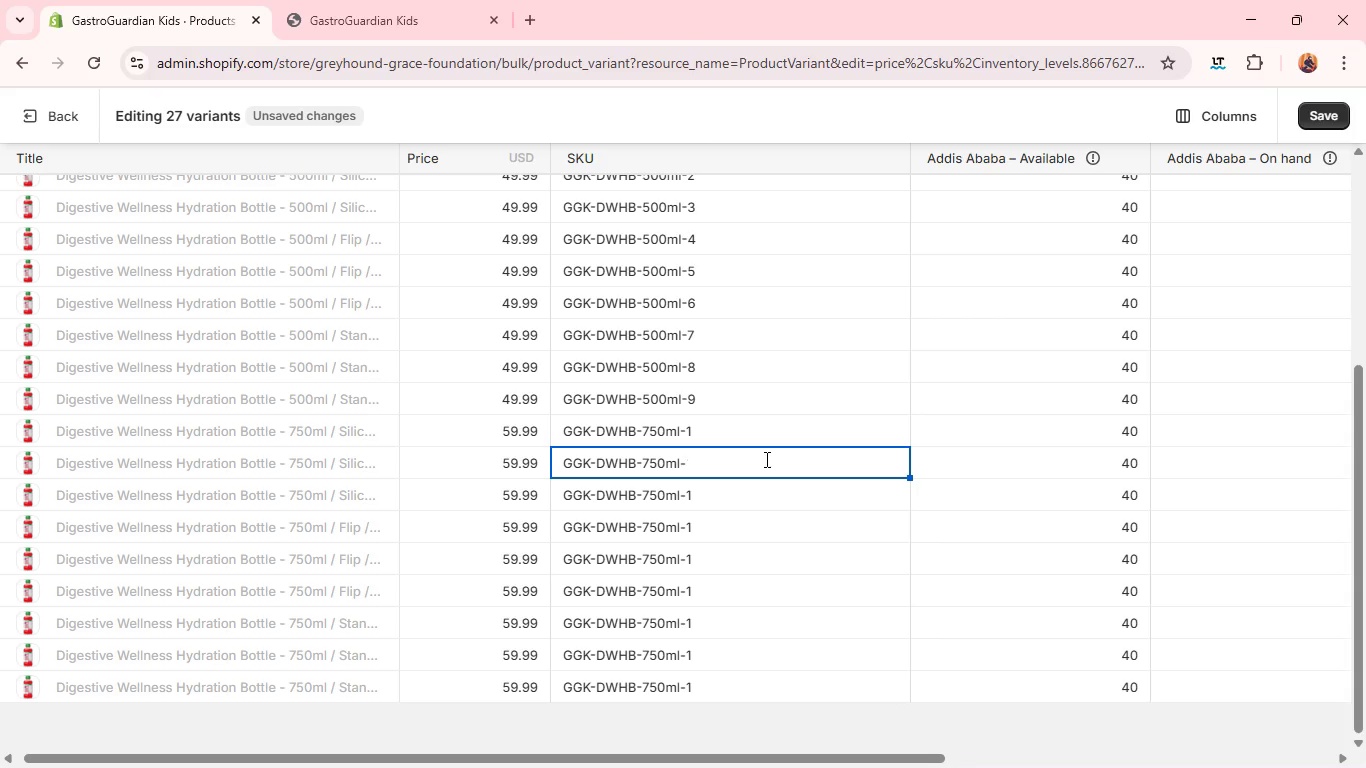 
key(Backspace)
 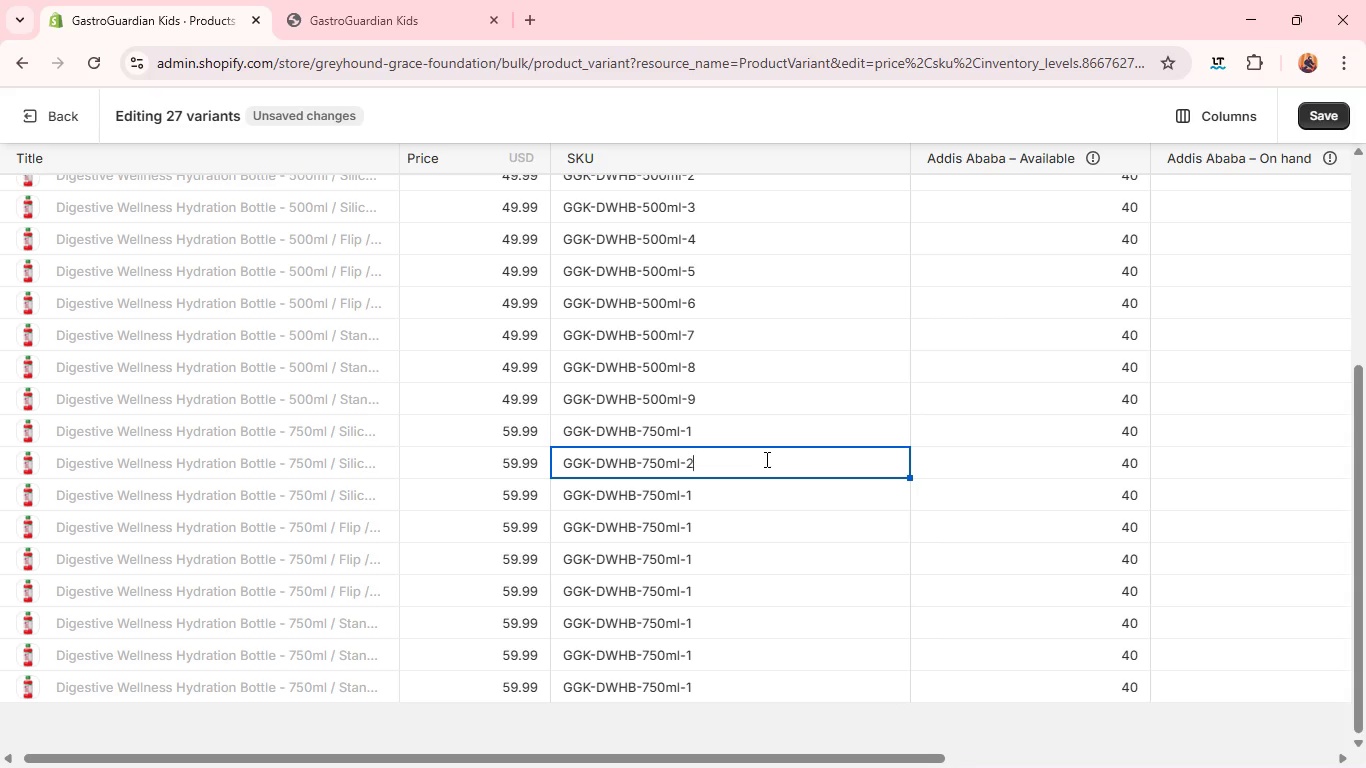 
key(2)
 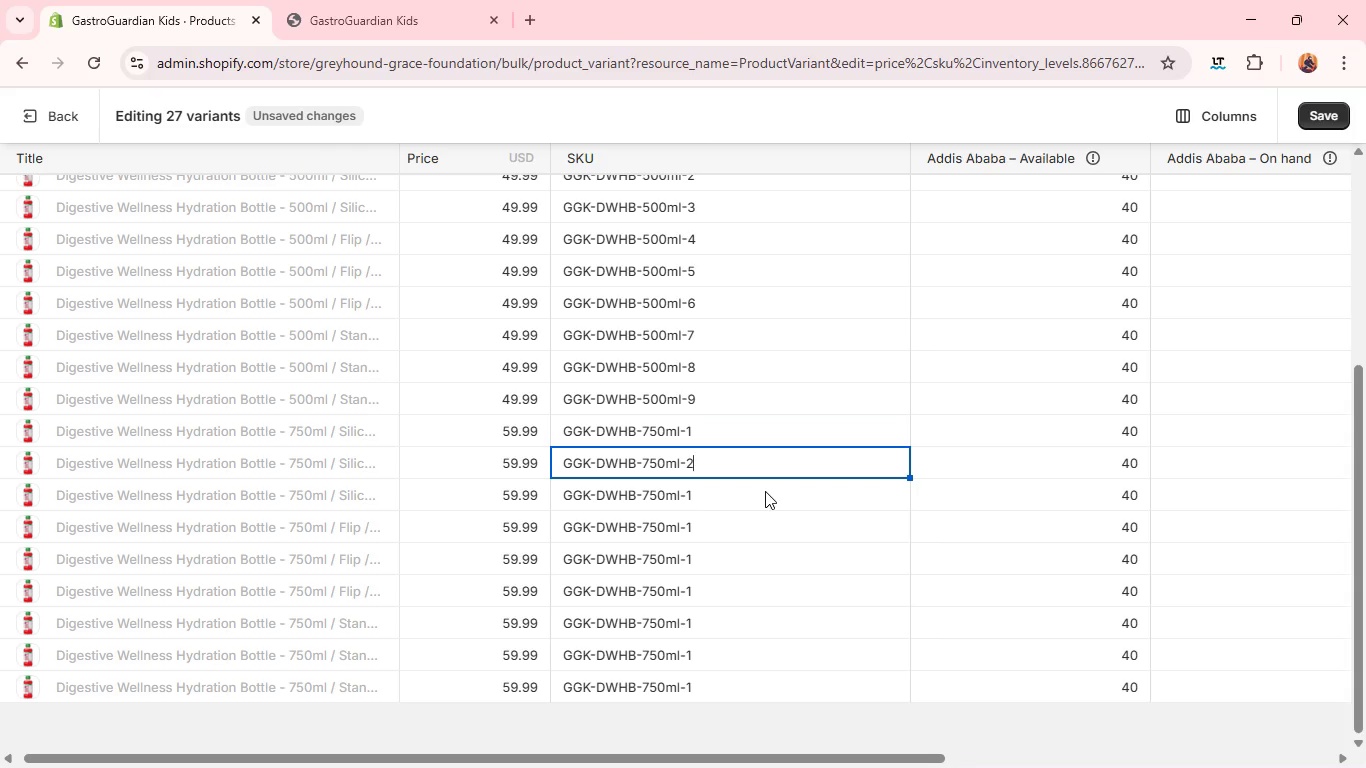 
left_click([765, 491])
 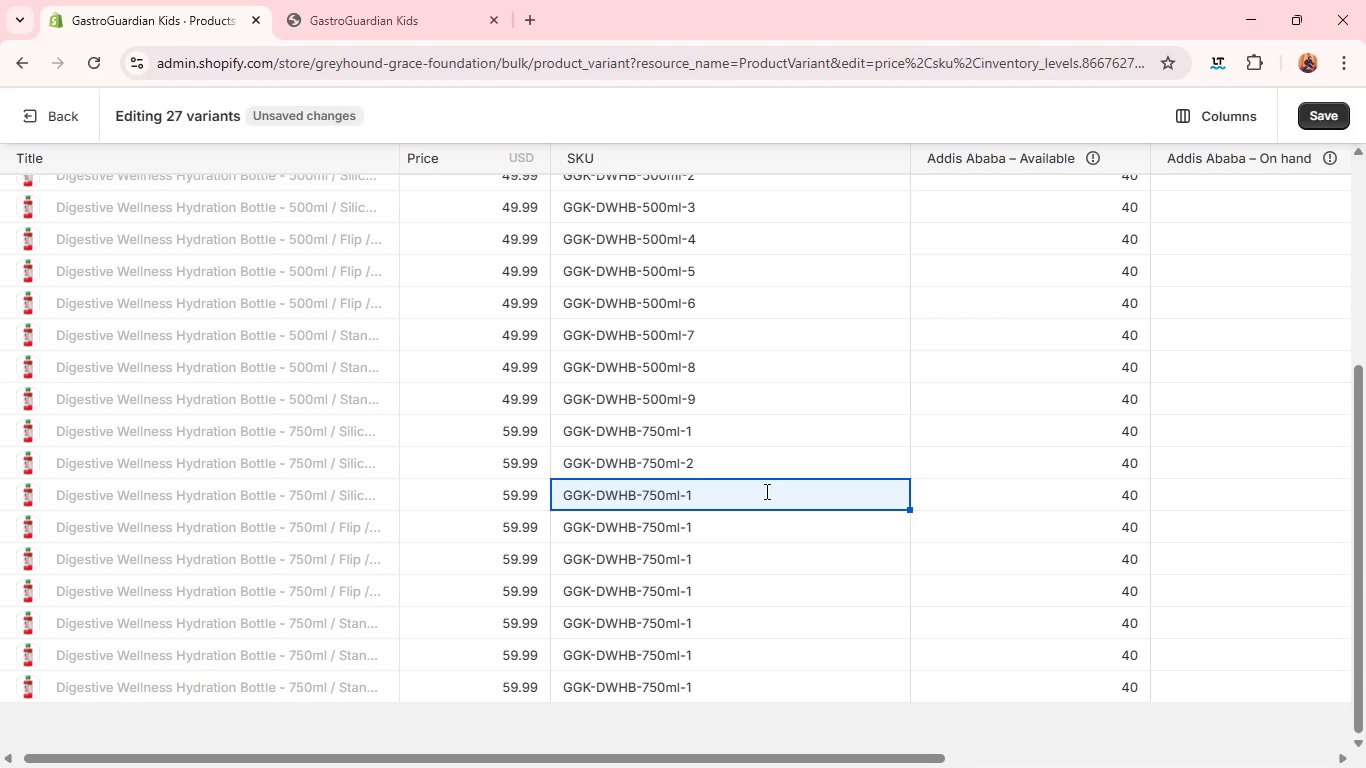 
left_click([765, 491])
 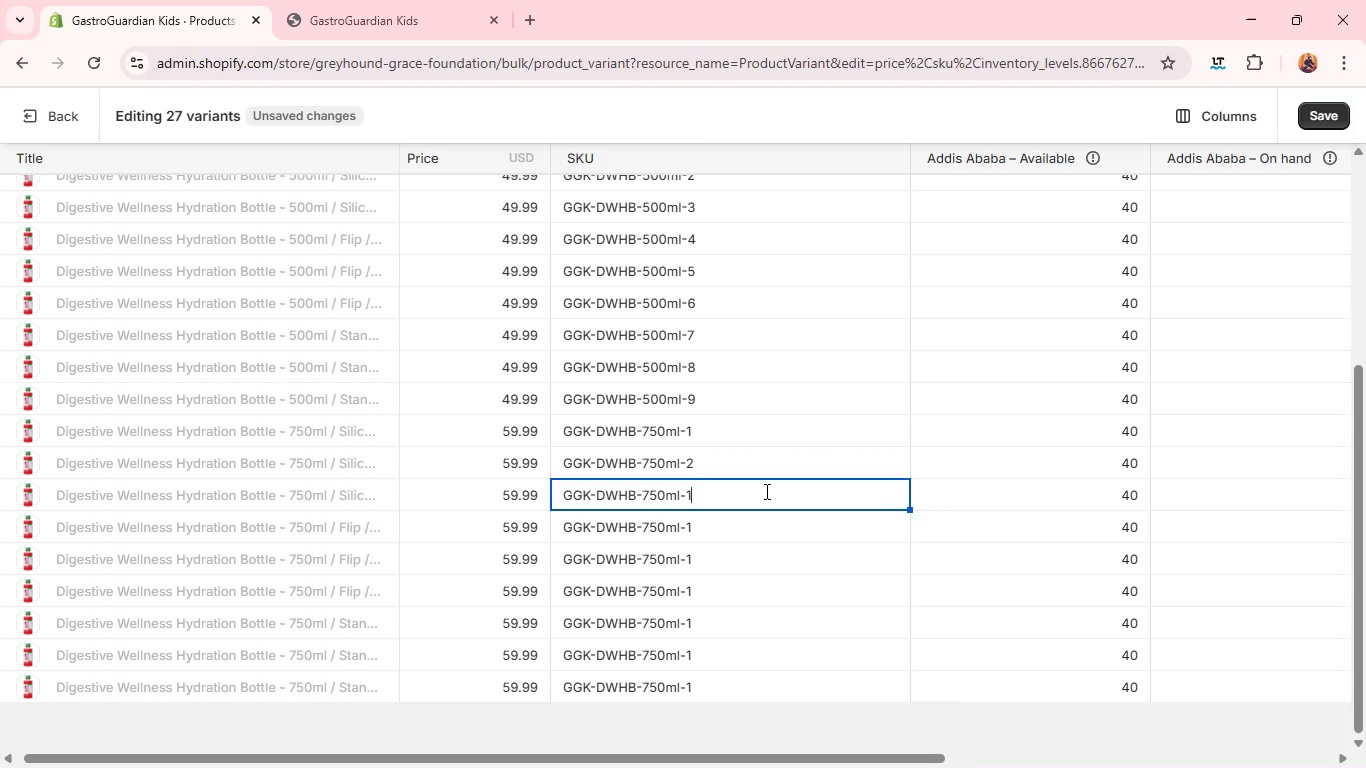 
key(Backspace)
 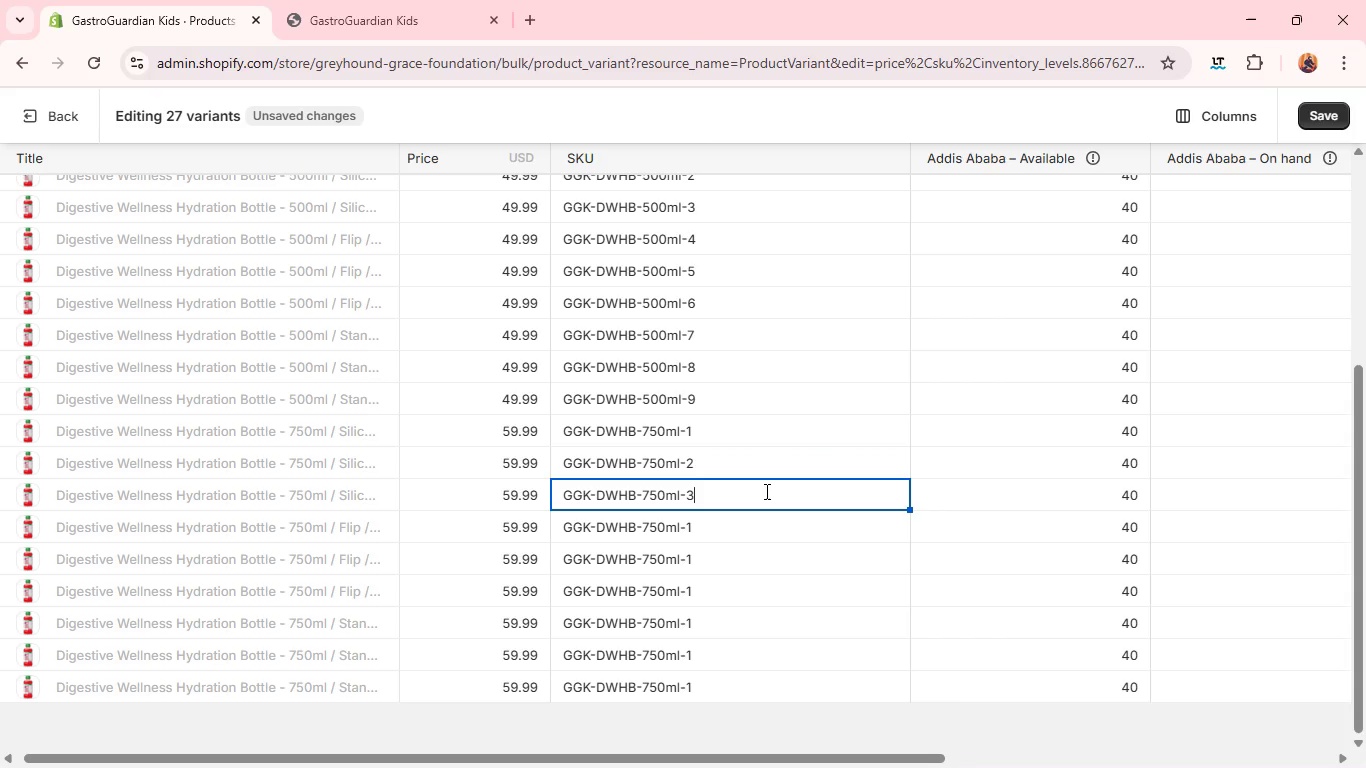 
key(3)
 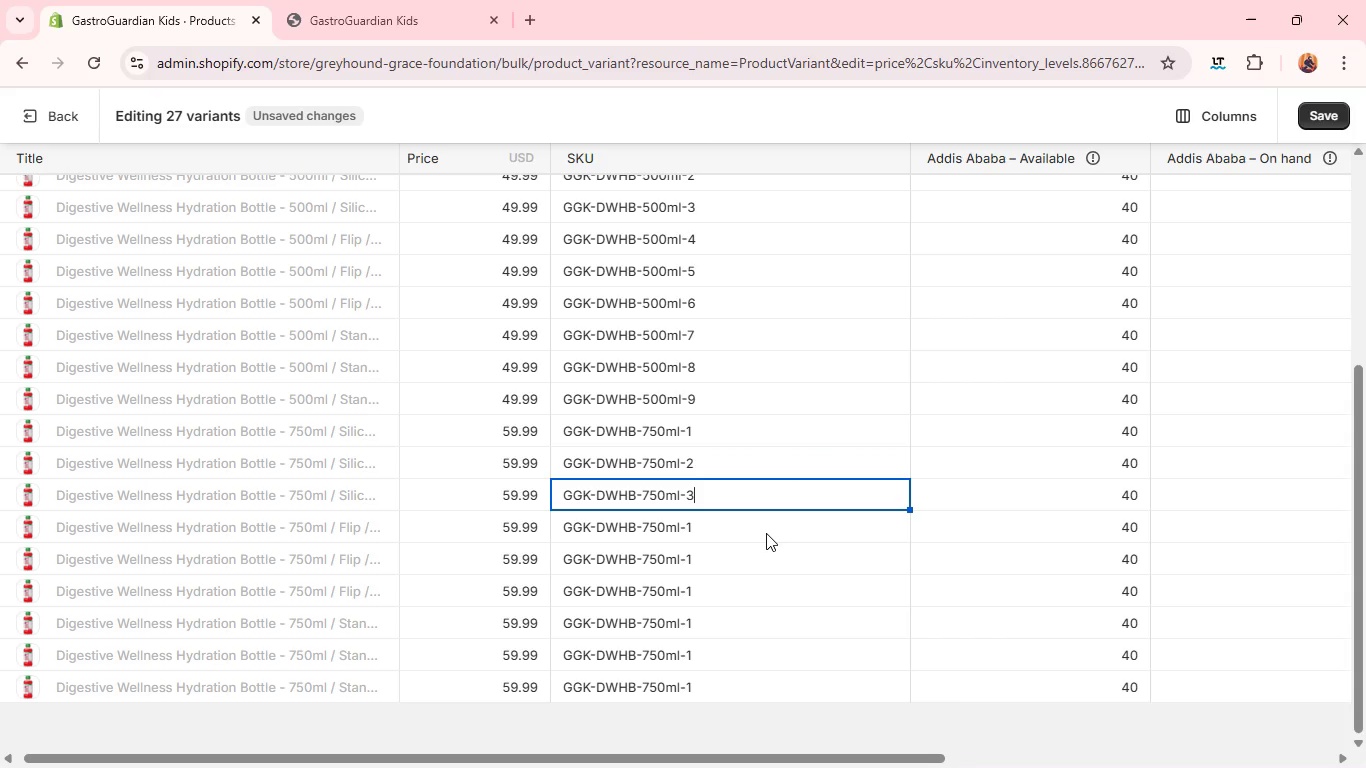 
left_click([766, 533])
 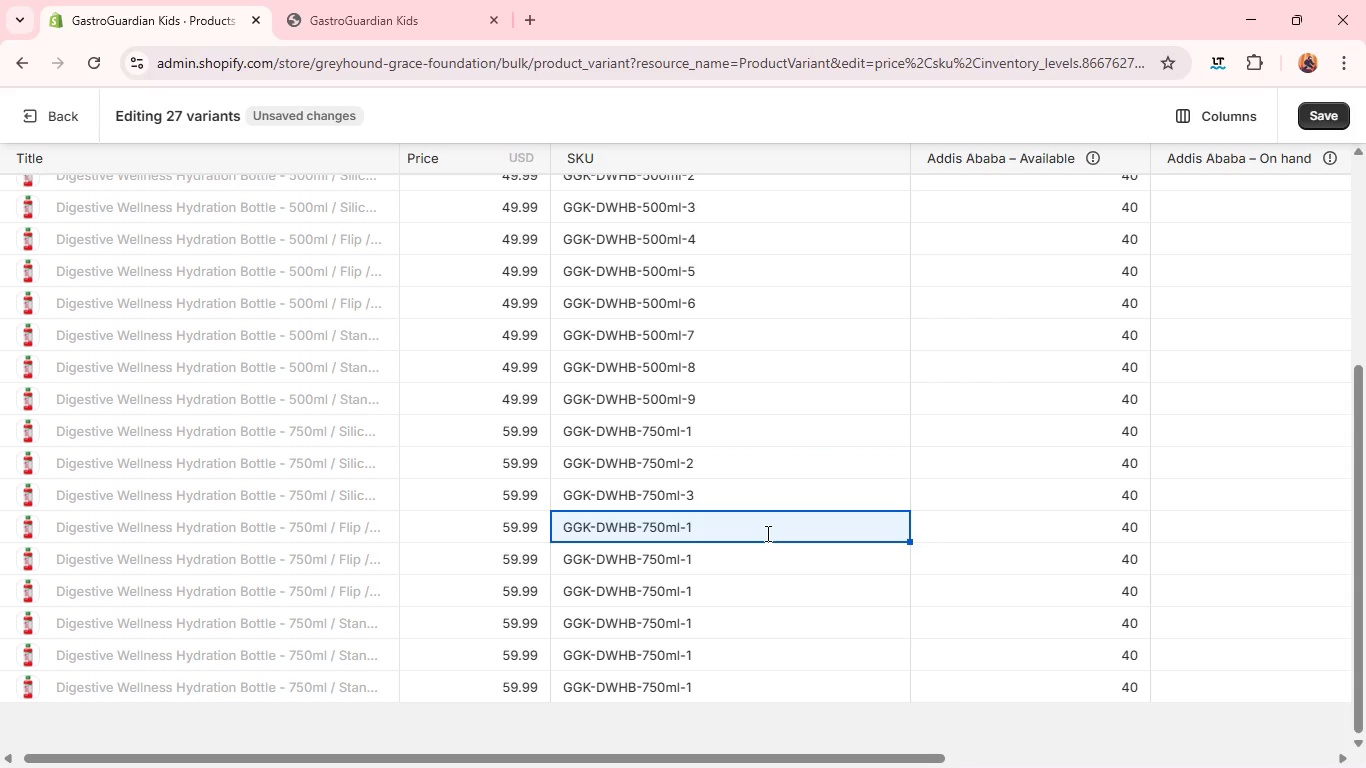 
left_click([766, 533])
 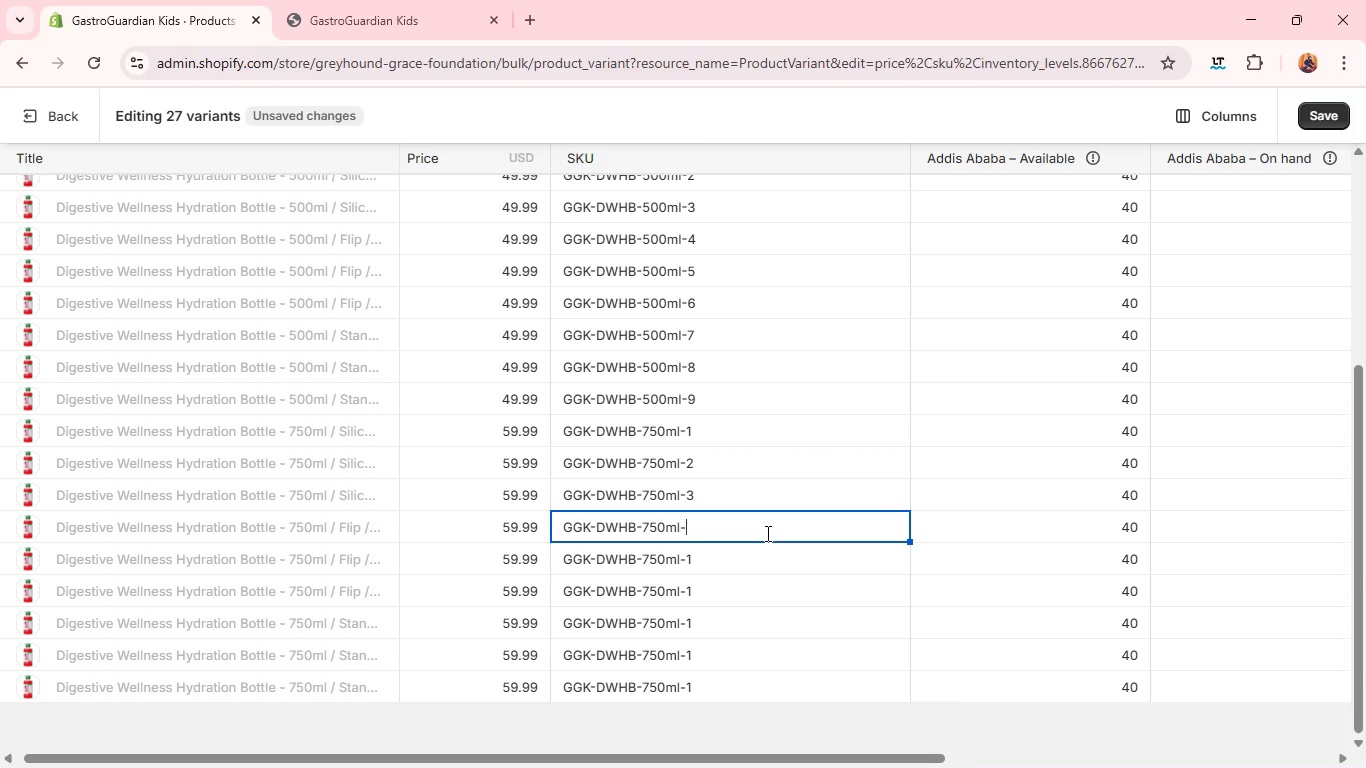 
key(Backspace)
 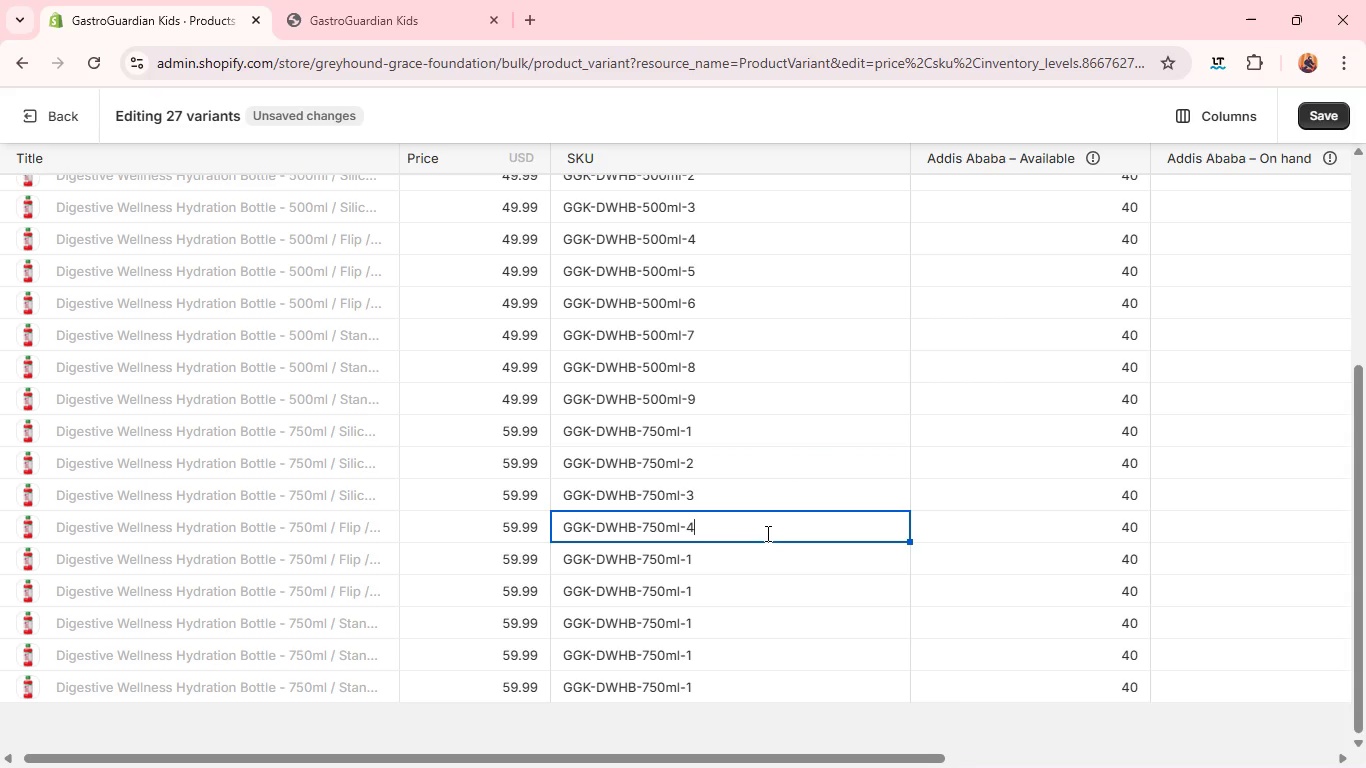 
key(4)
 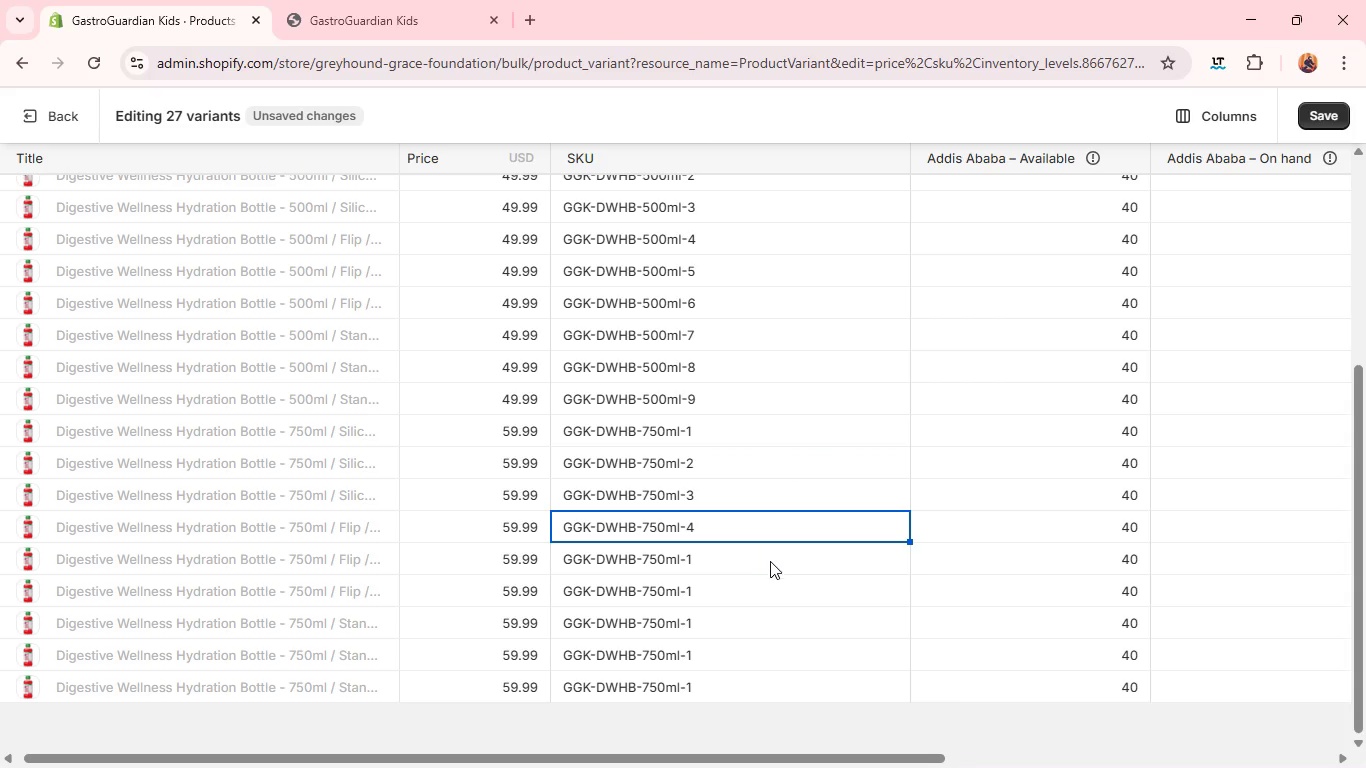 
left_click([770, 561])
 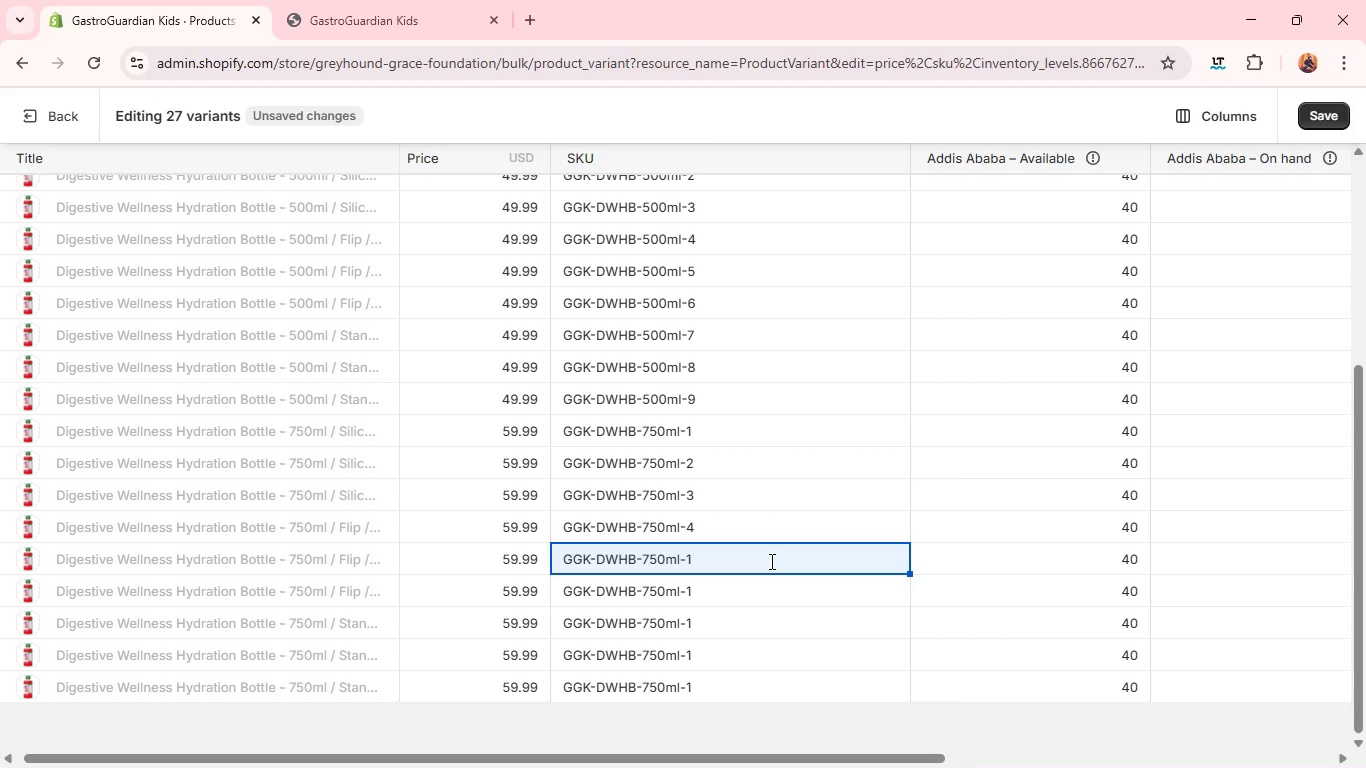 
left_click([770, 561])
 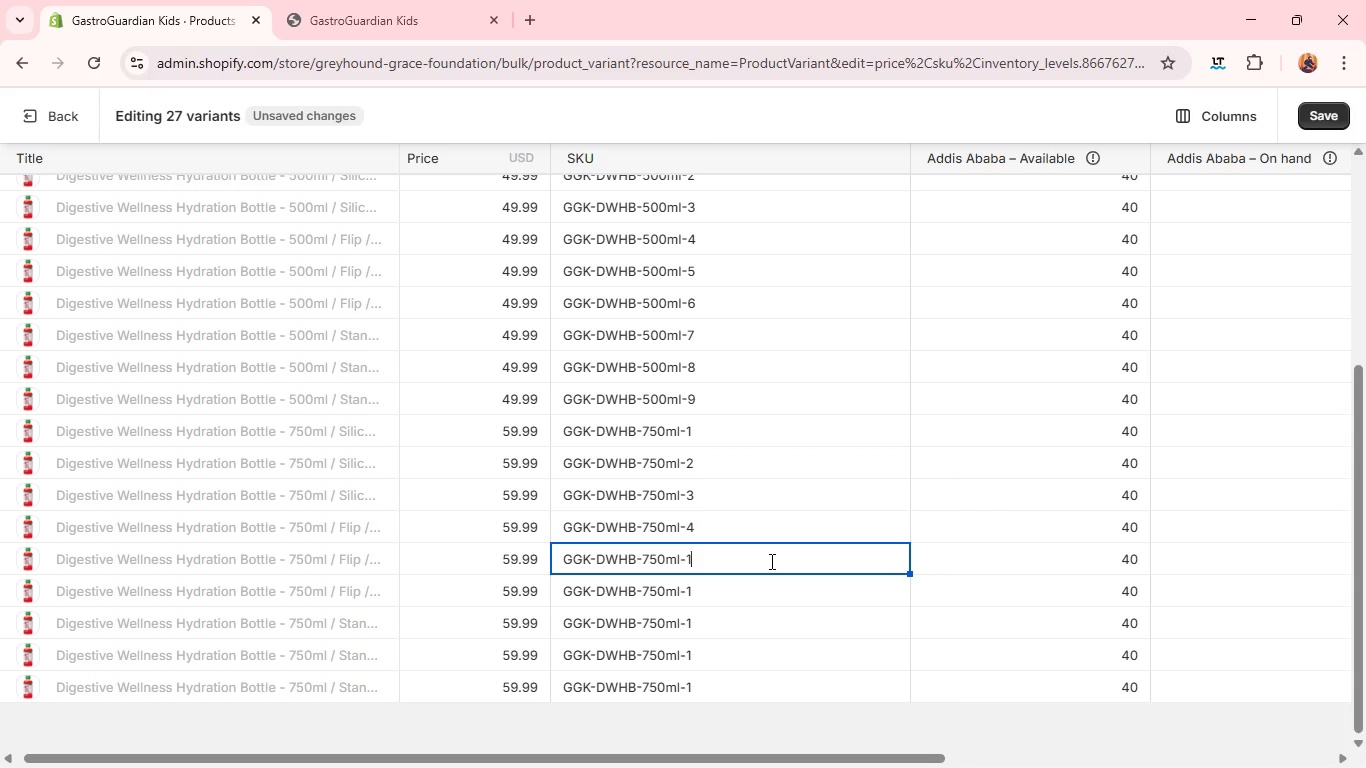 
key(Backspace)
 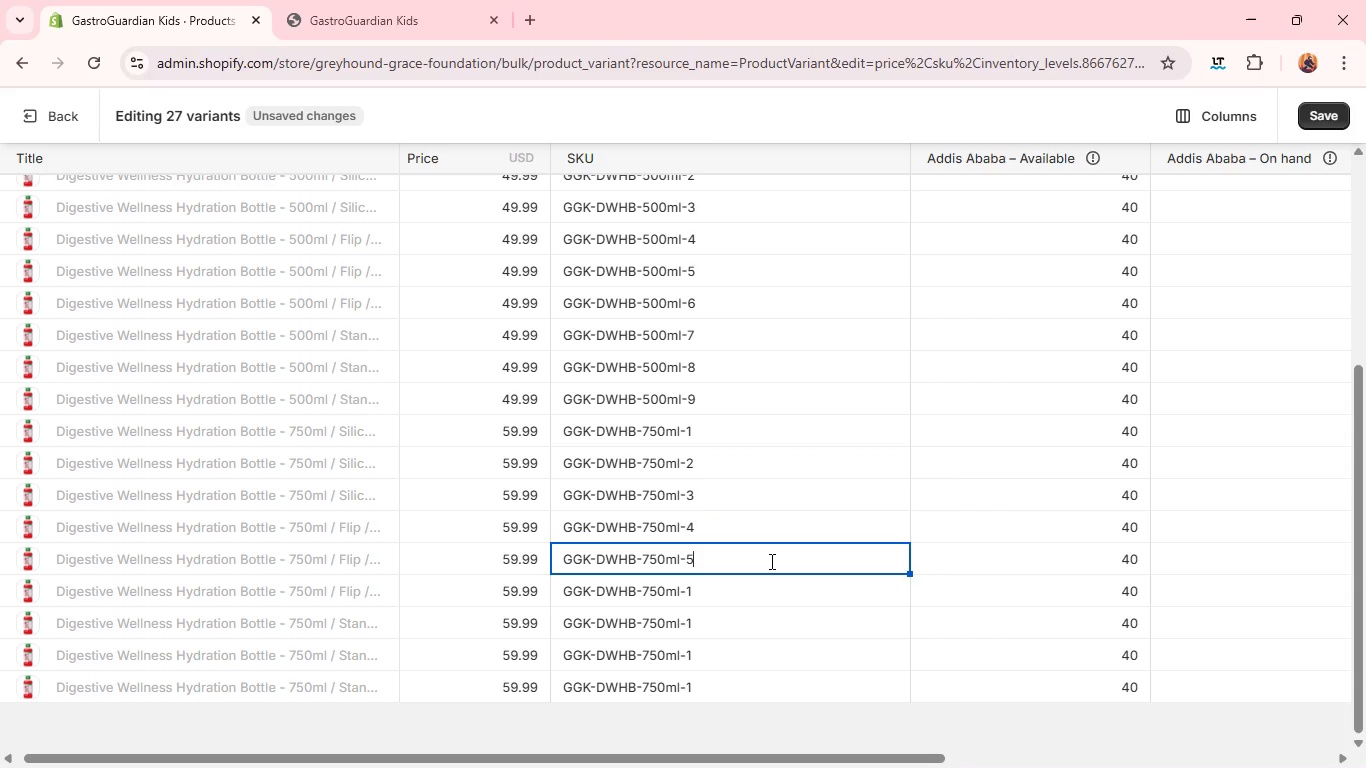 
key(5)
 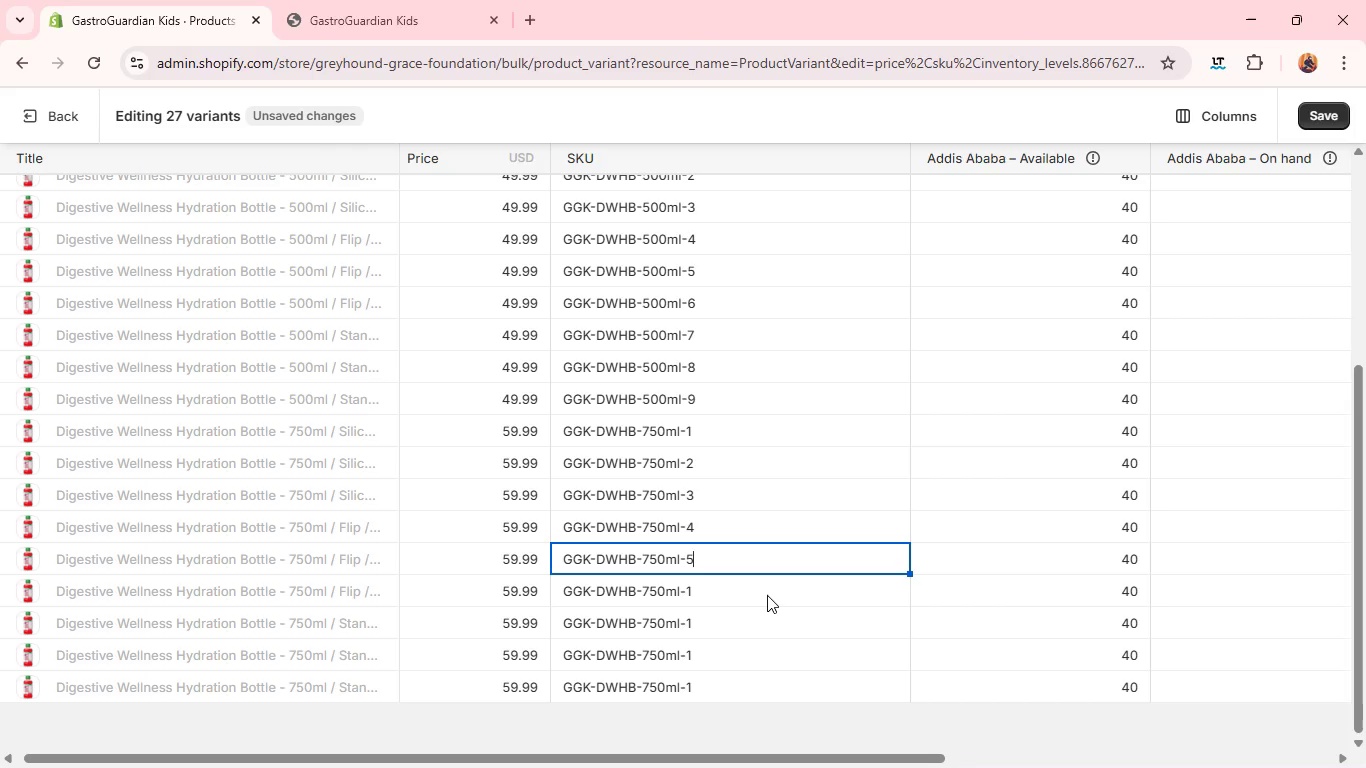 
left_click([767, 595])
 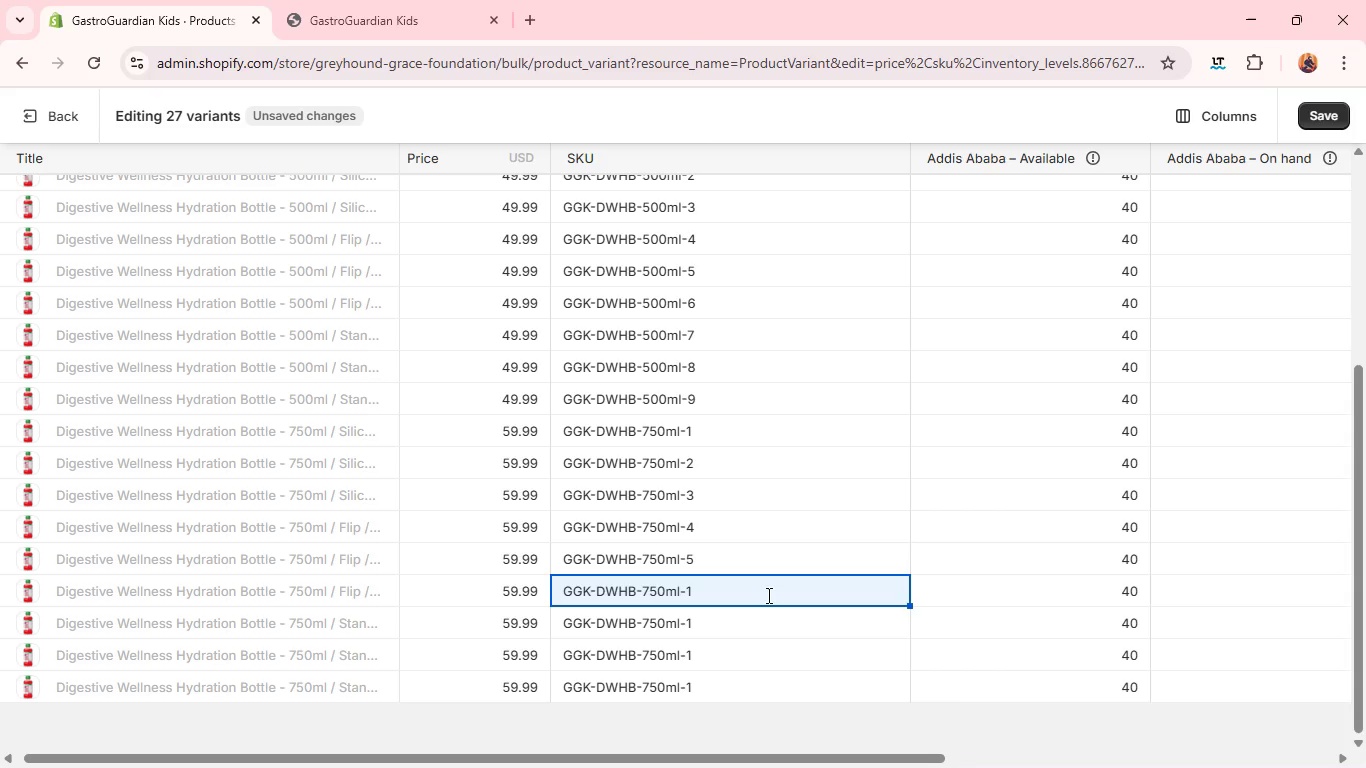 
left_click([767, 595])
 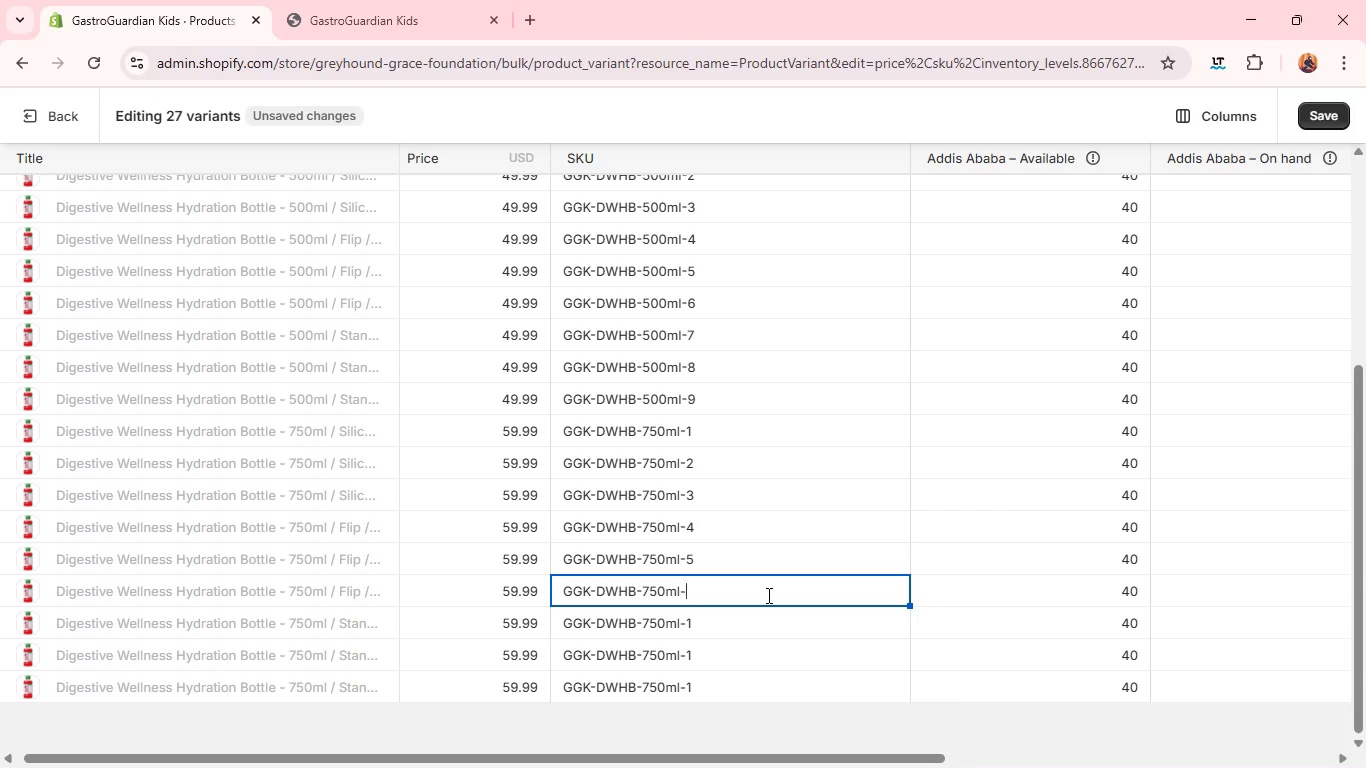 
key(Backspace)
 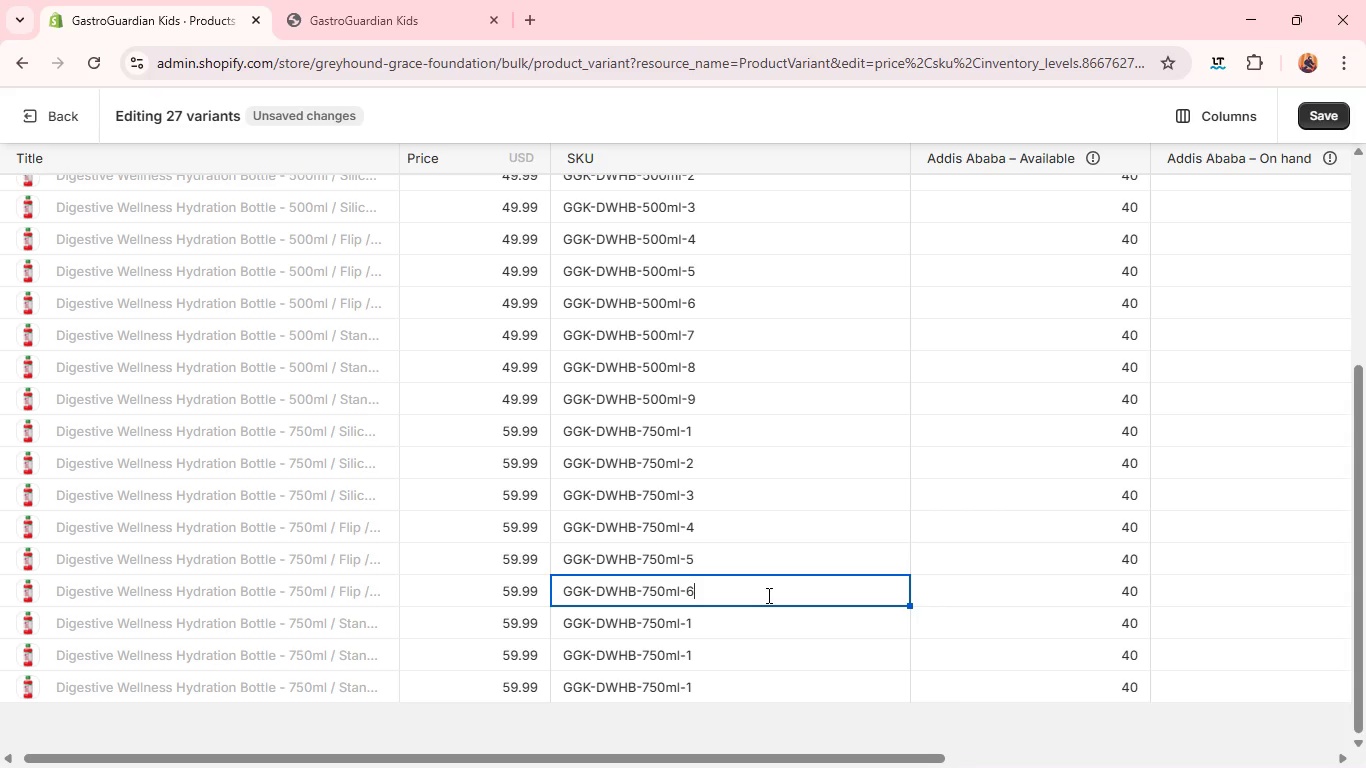 
key(6)
 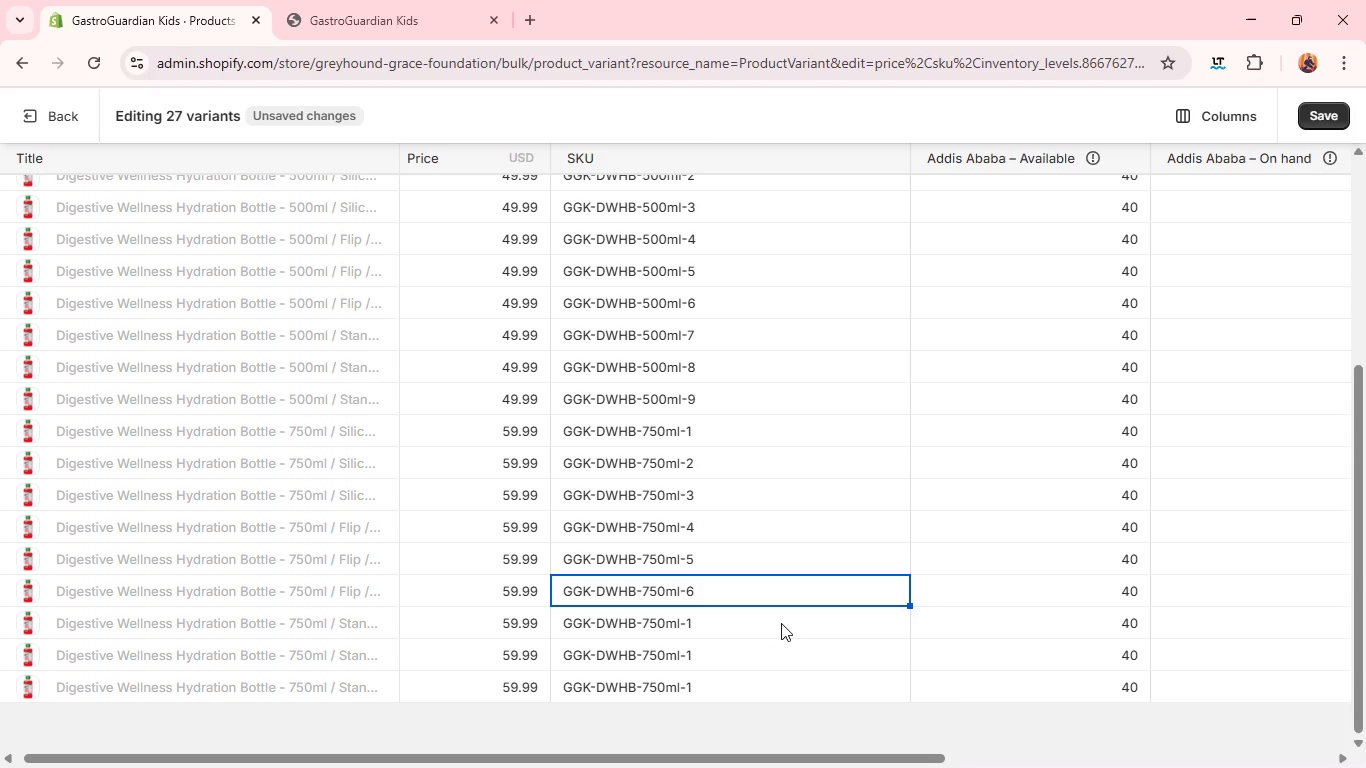 
left_click([781, 623])
 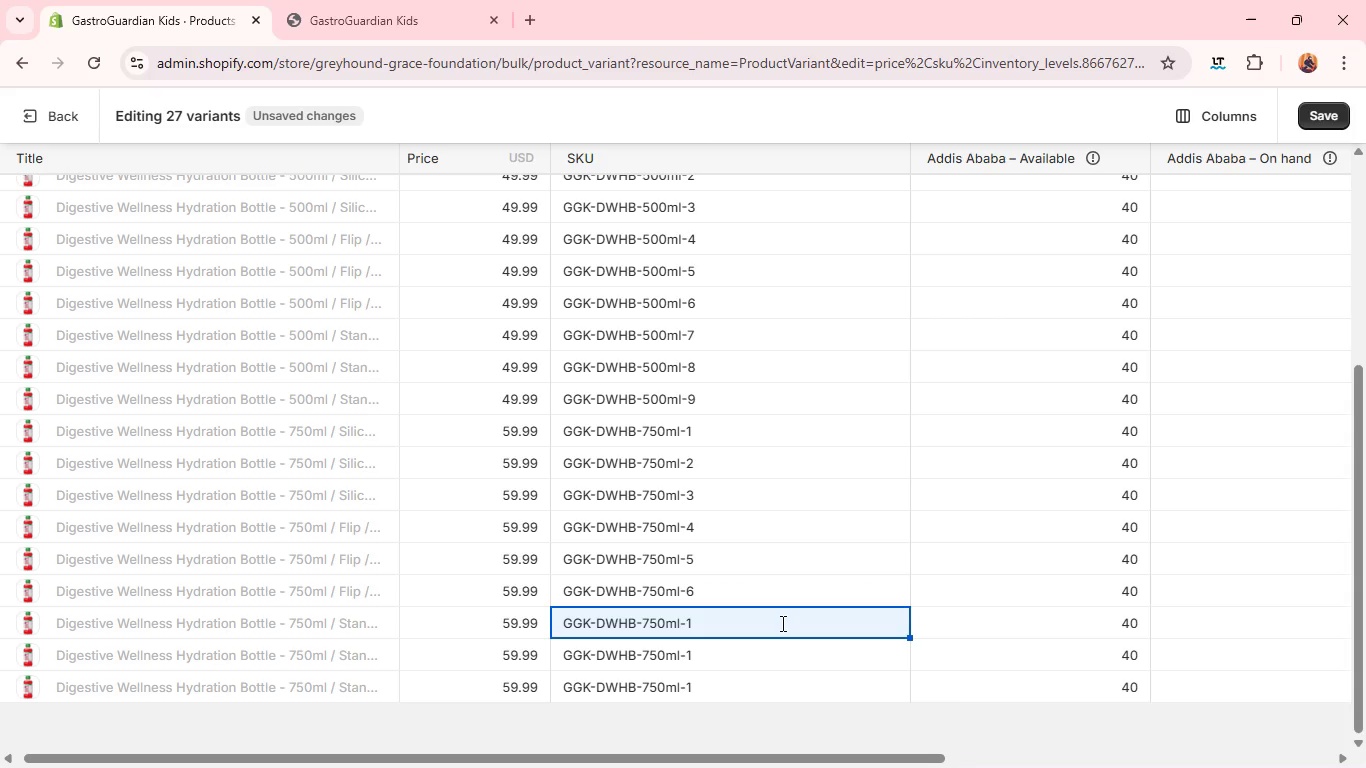 
left_click([781, 623])
 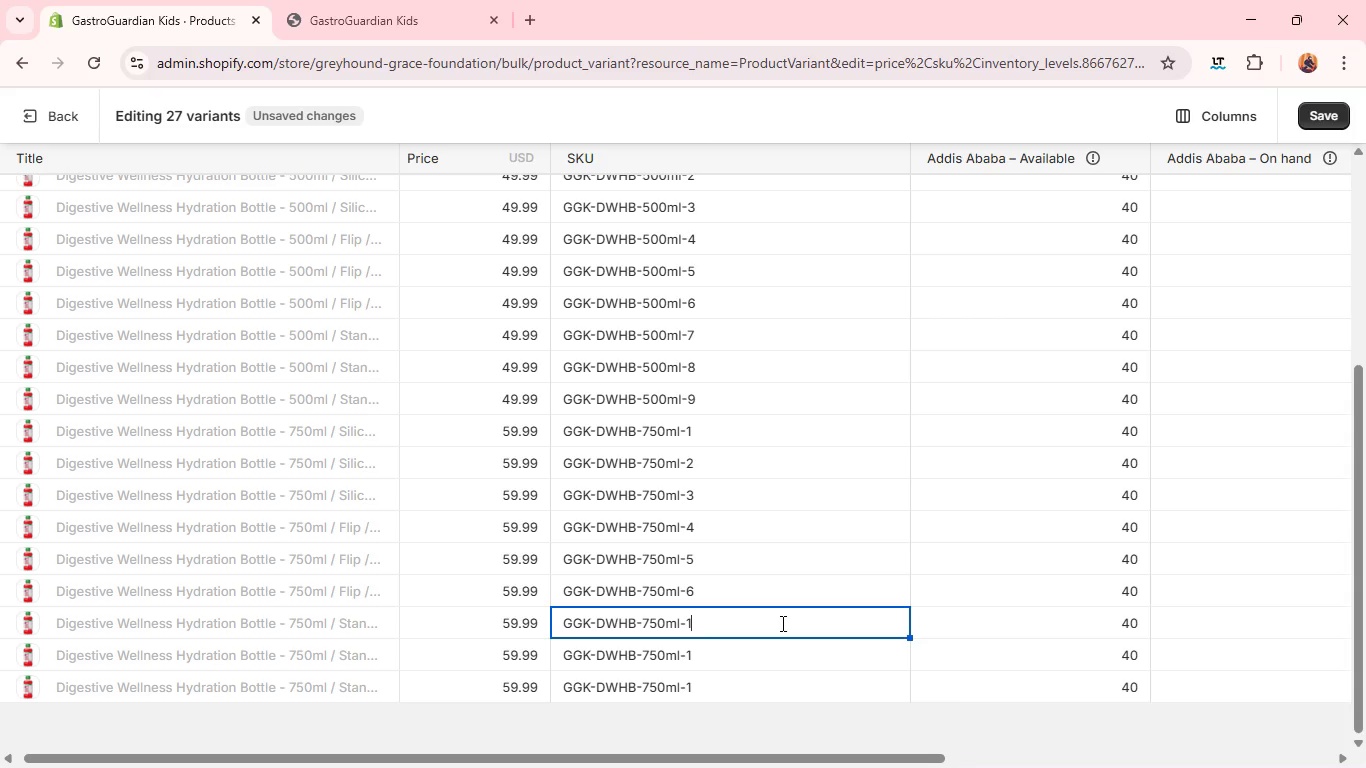 
key(Backspace)
 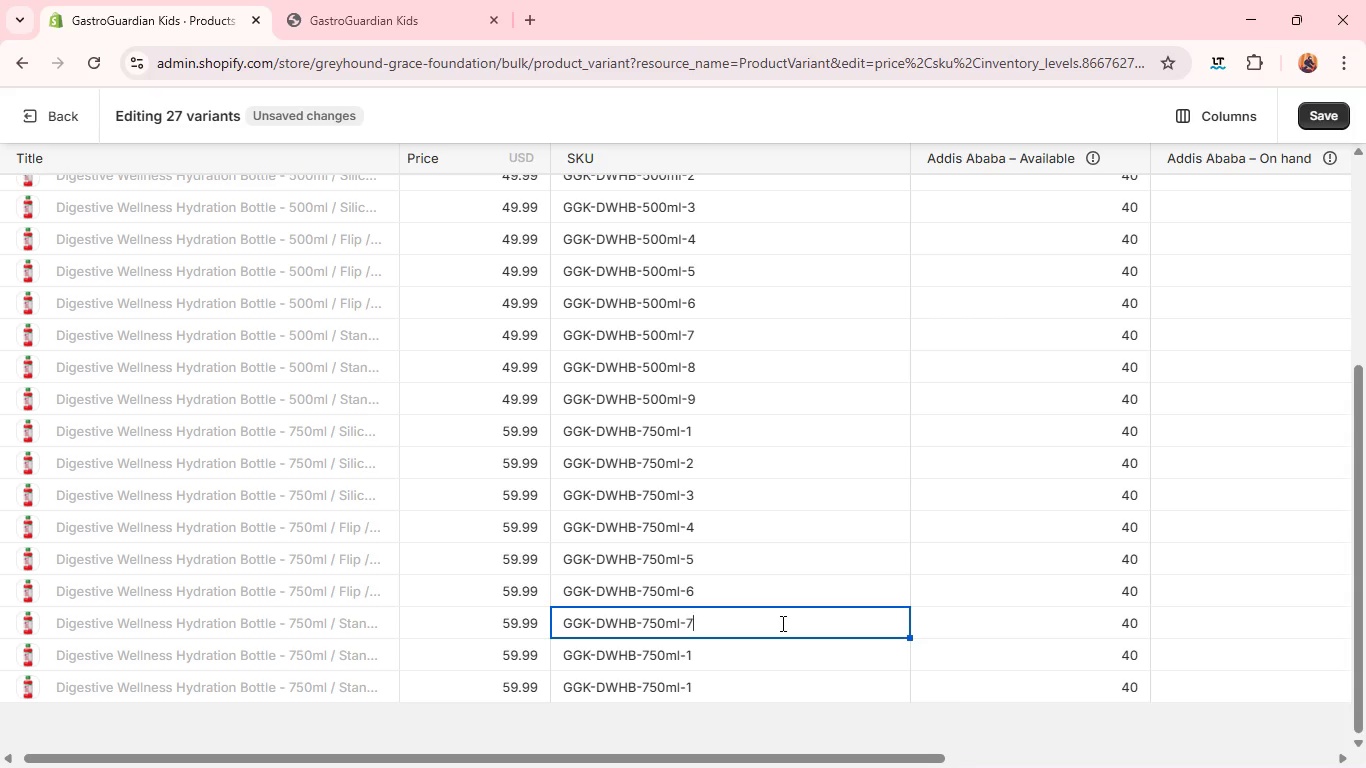 
key(7)
 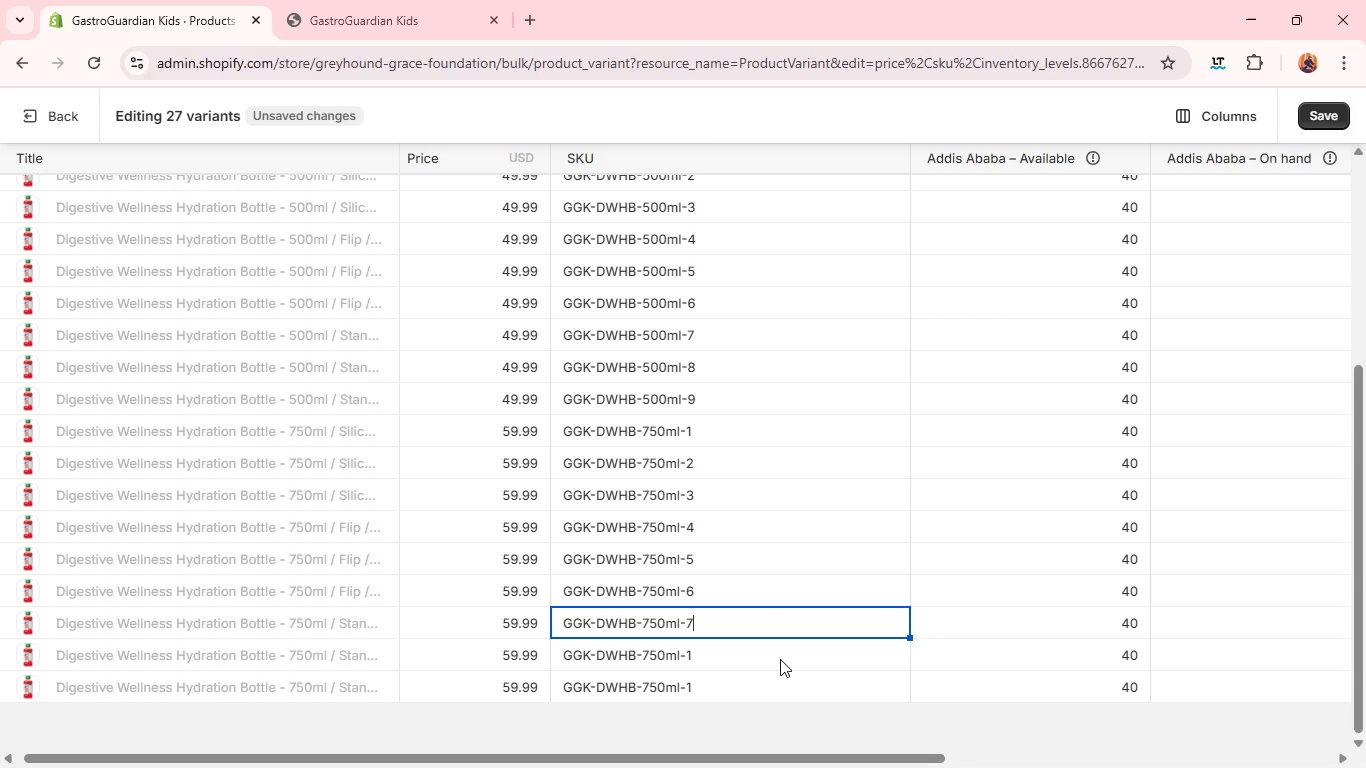 
left_click([780, 659])
 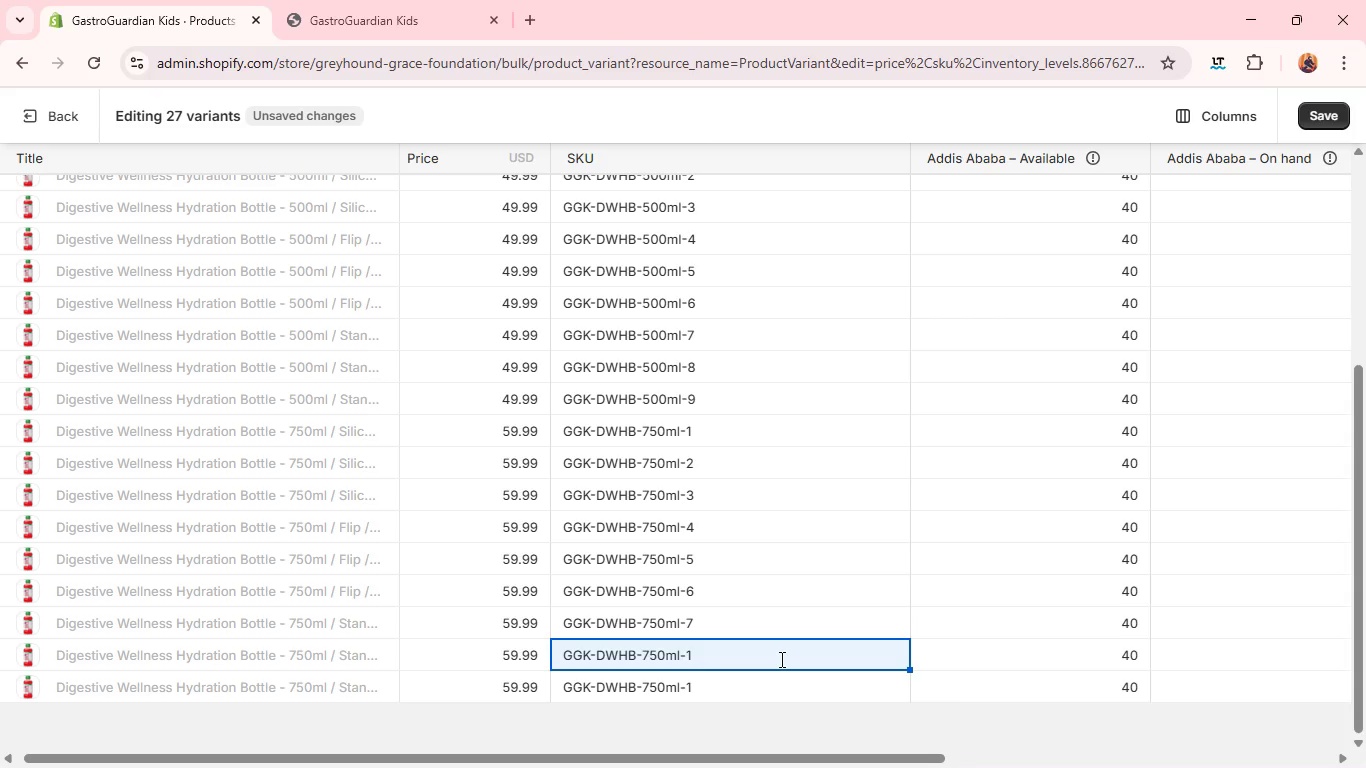 
left_click([780, 659])
 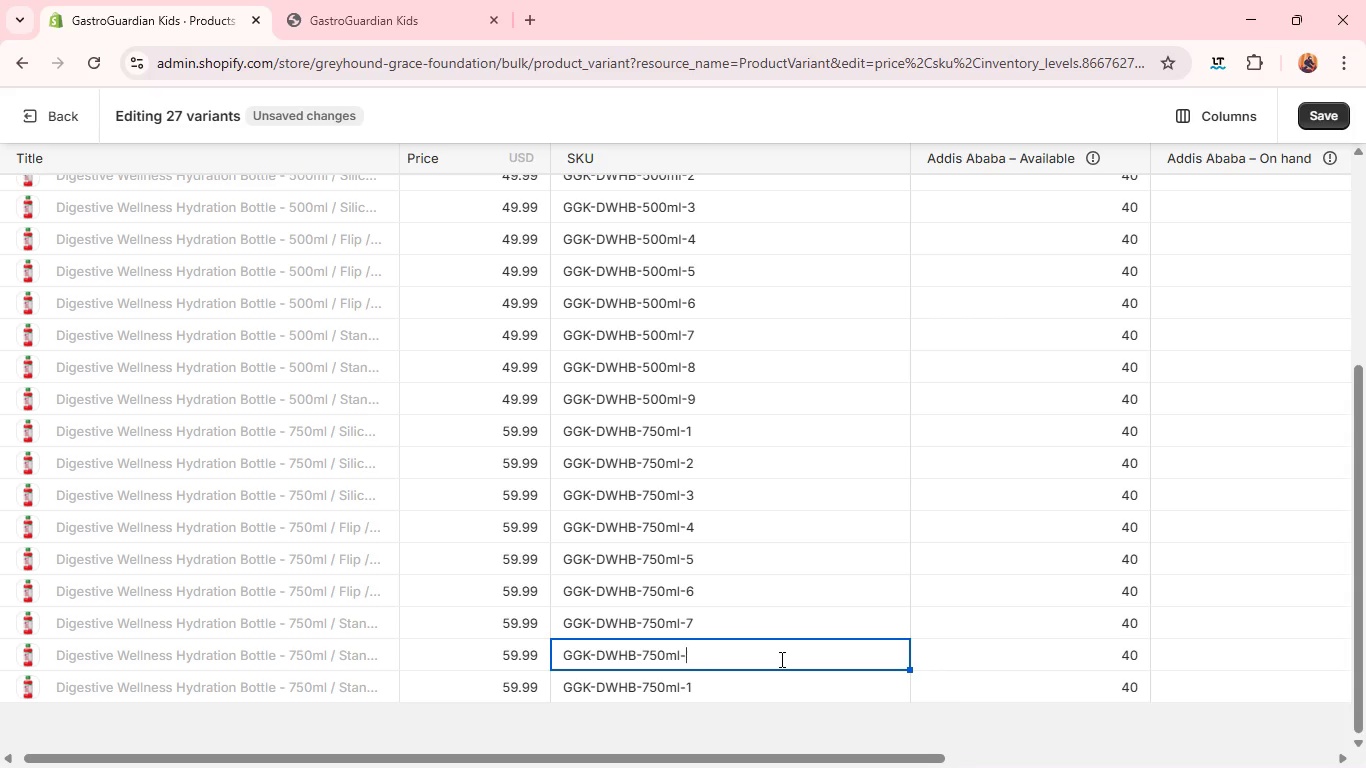 
key(Backspace)
 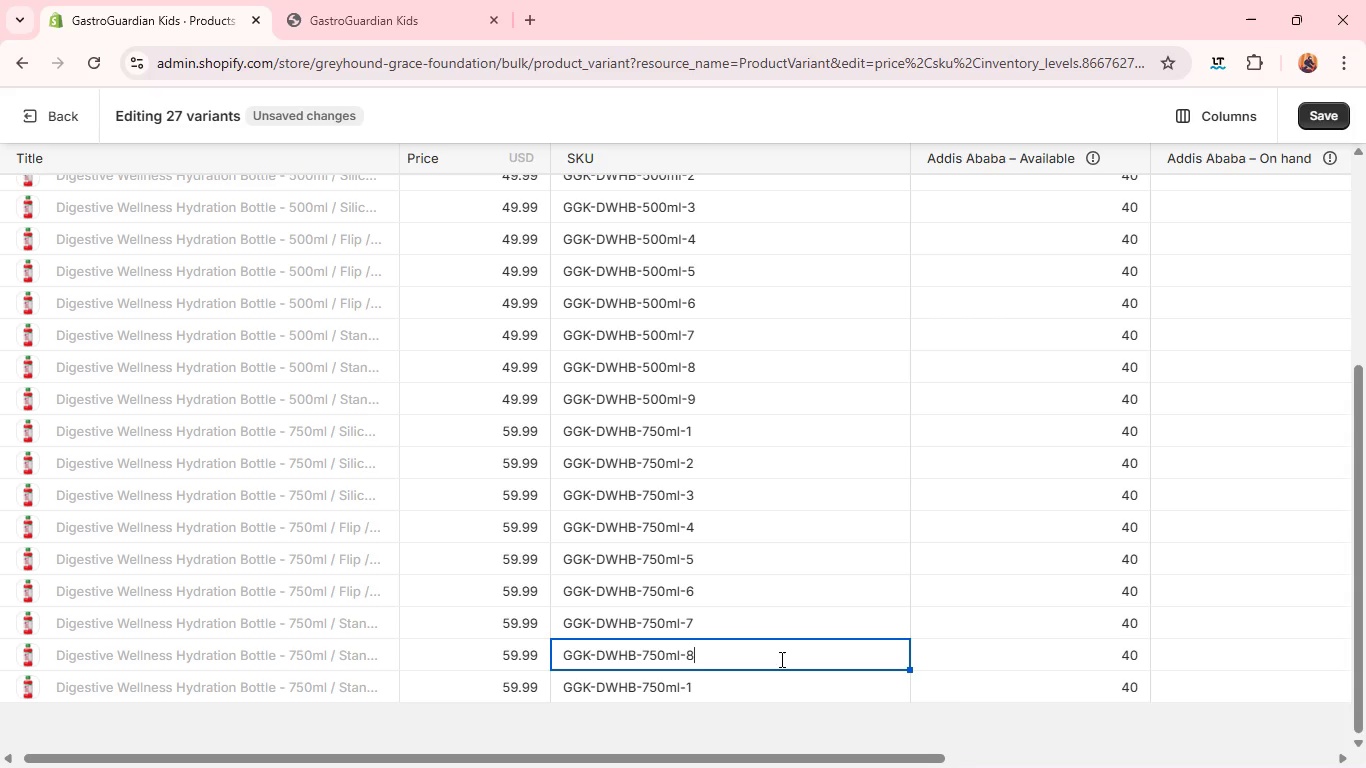 
key(8)
 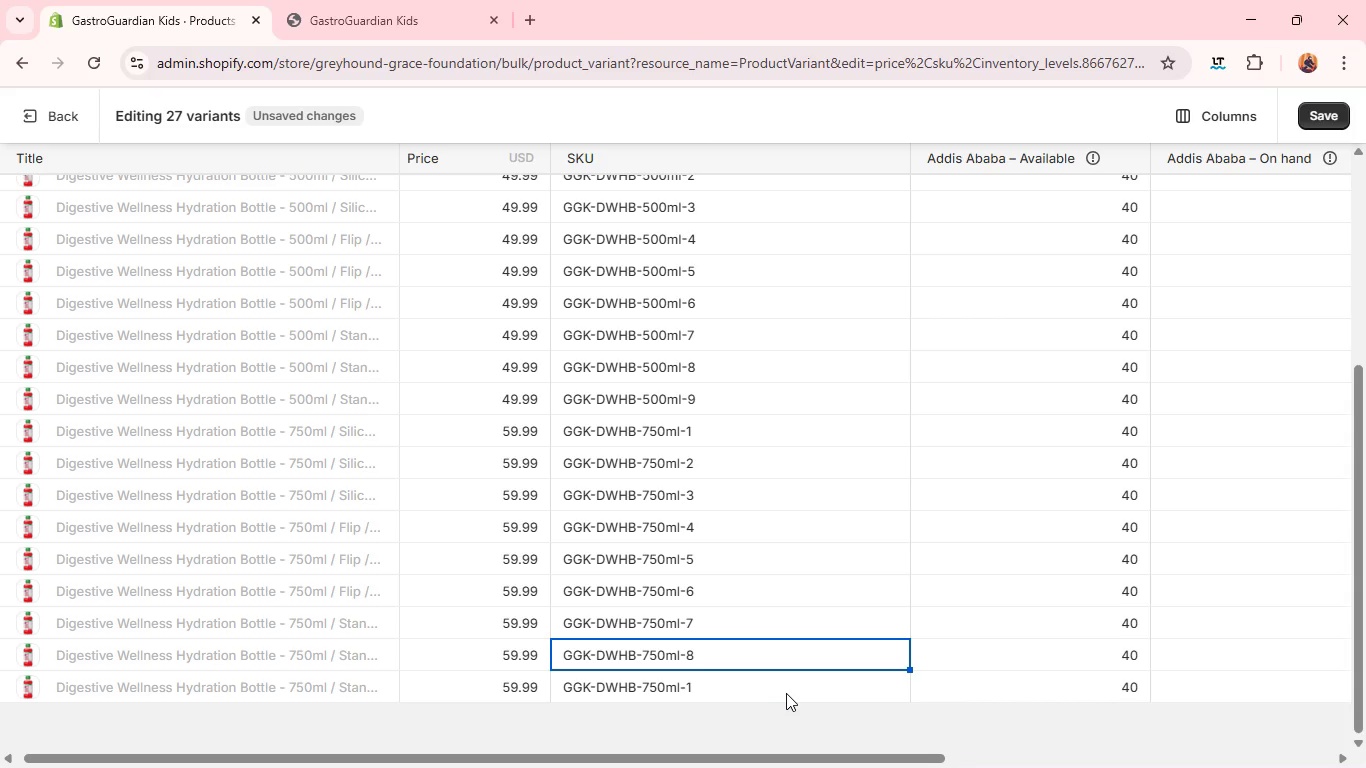 
left_click([786, 693])
 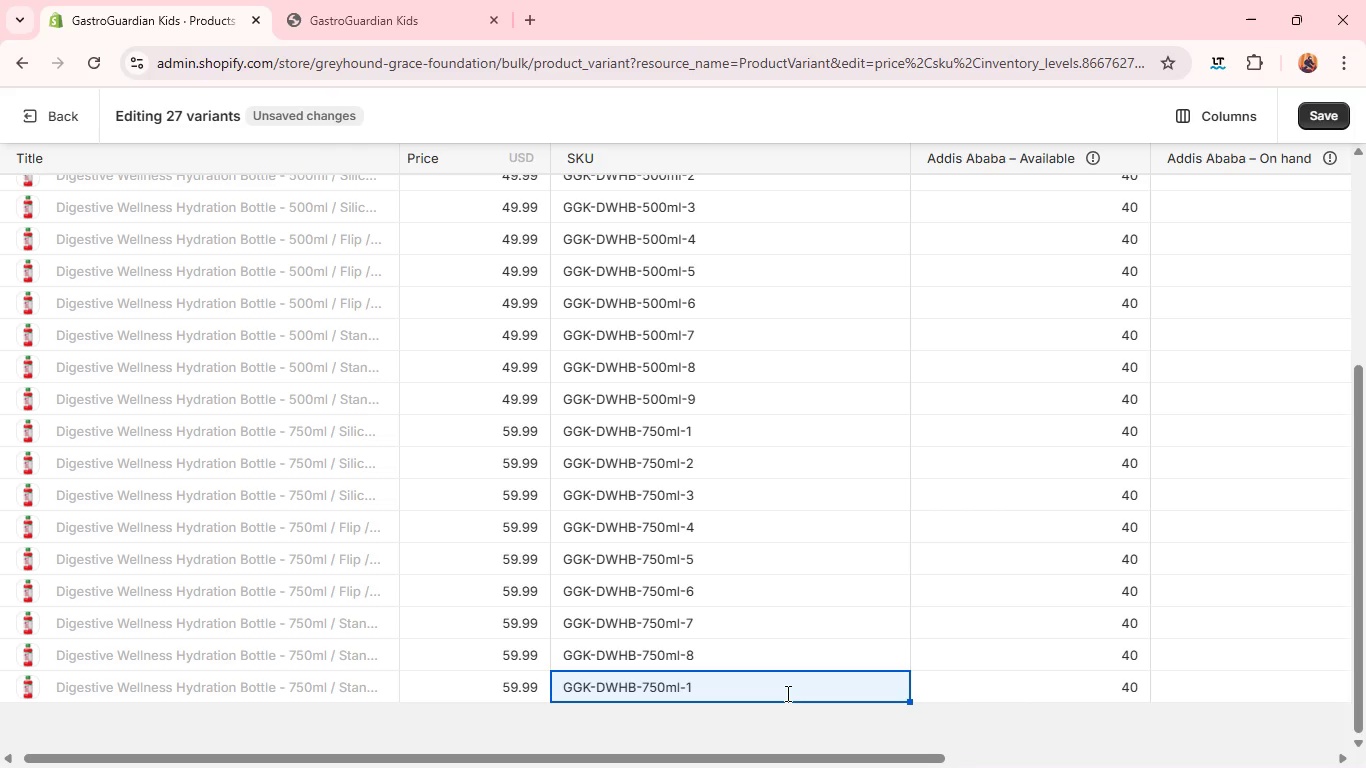 
left_click([786, 693])
 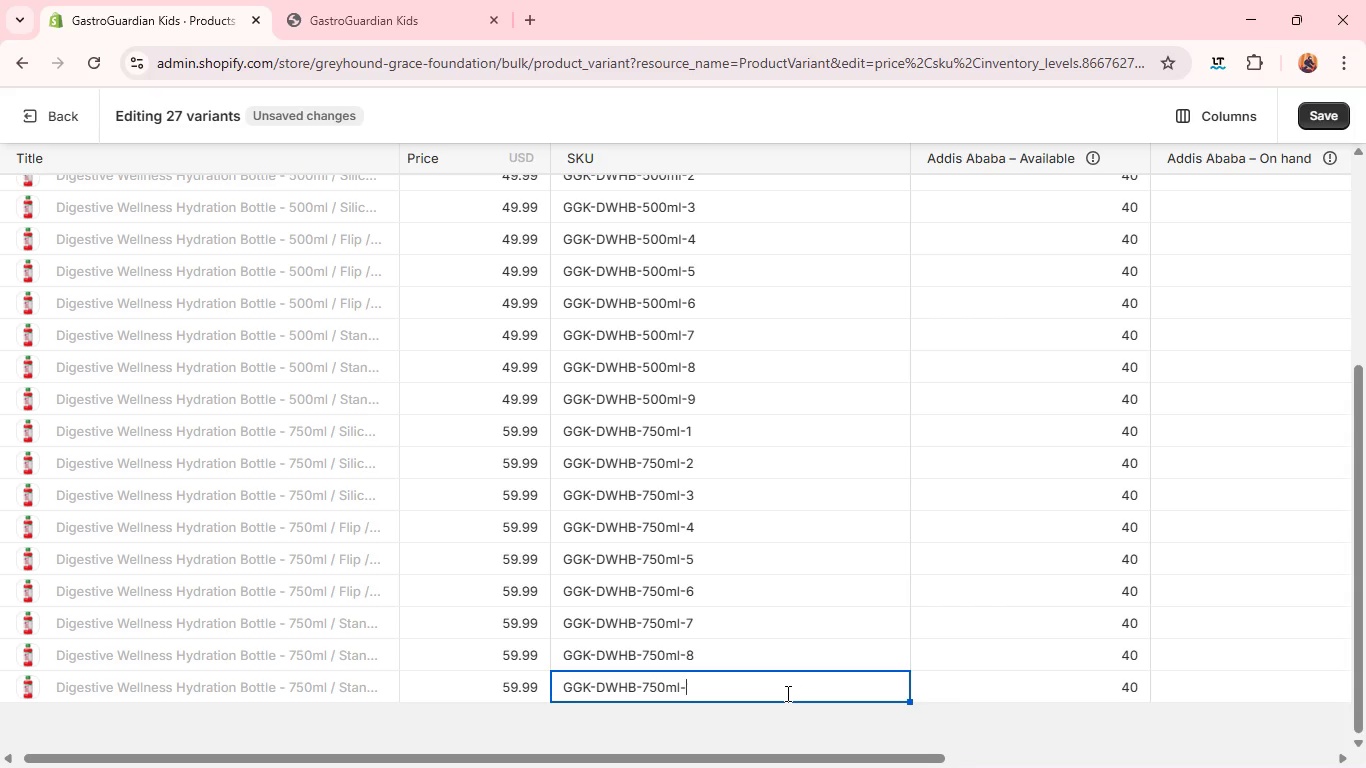 
key(Backspace)
 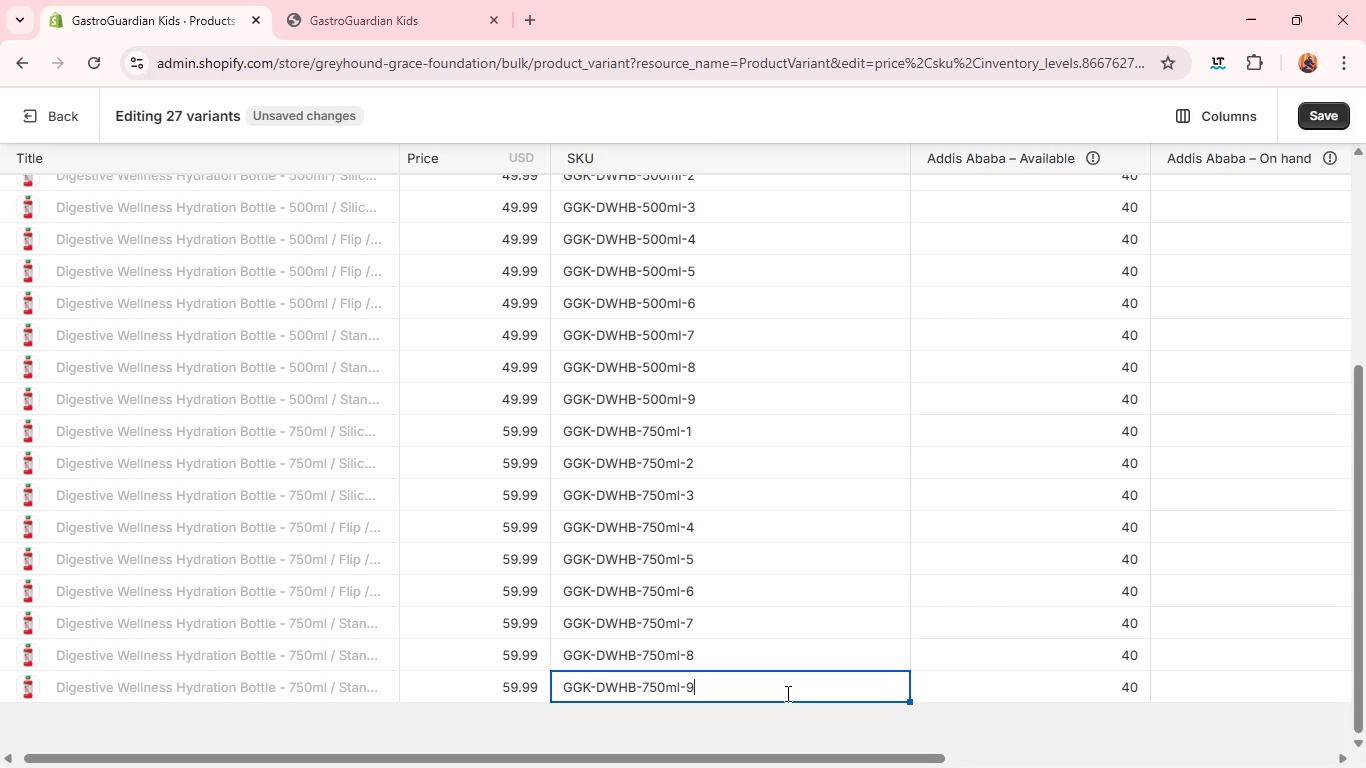 
key(9)
 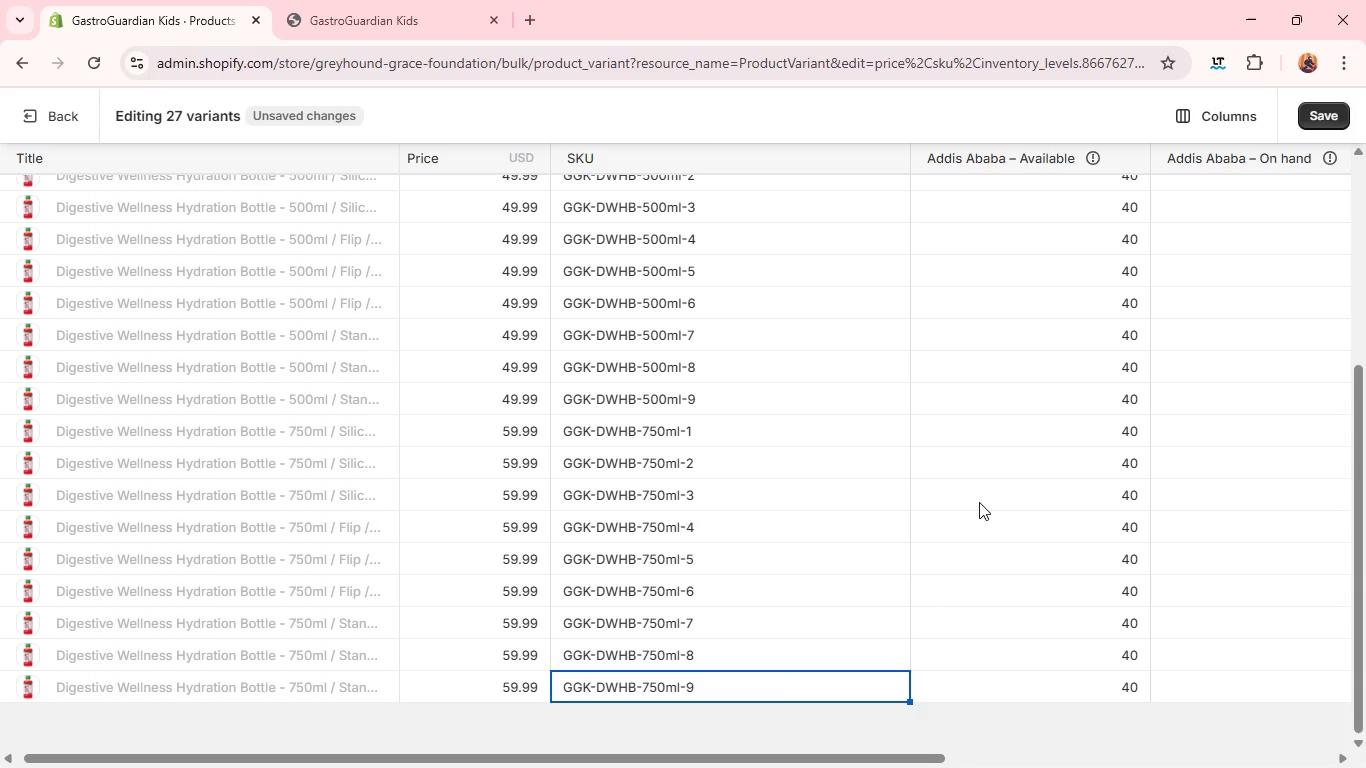 
wait(9.84)
 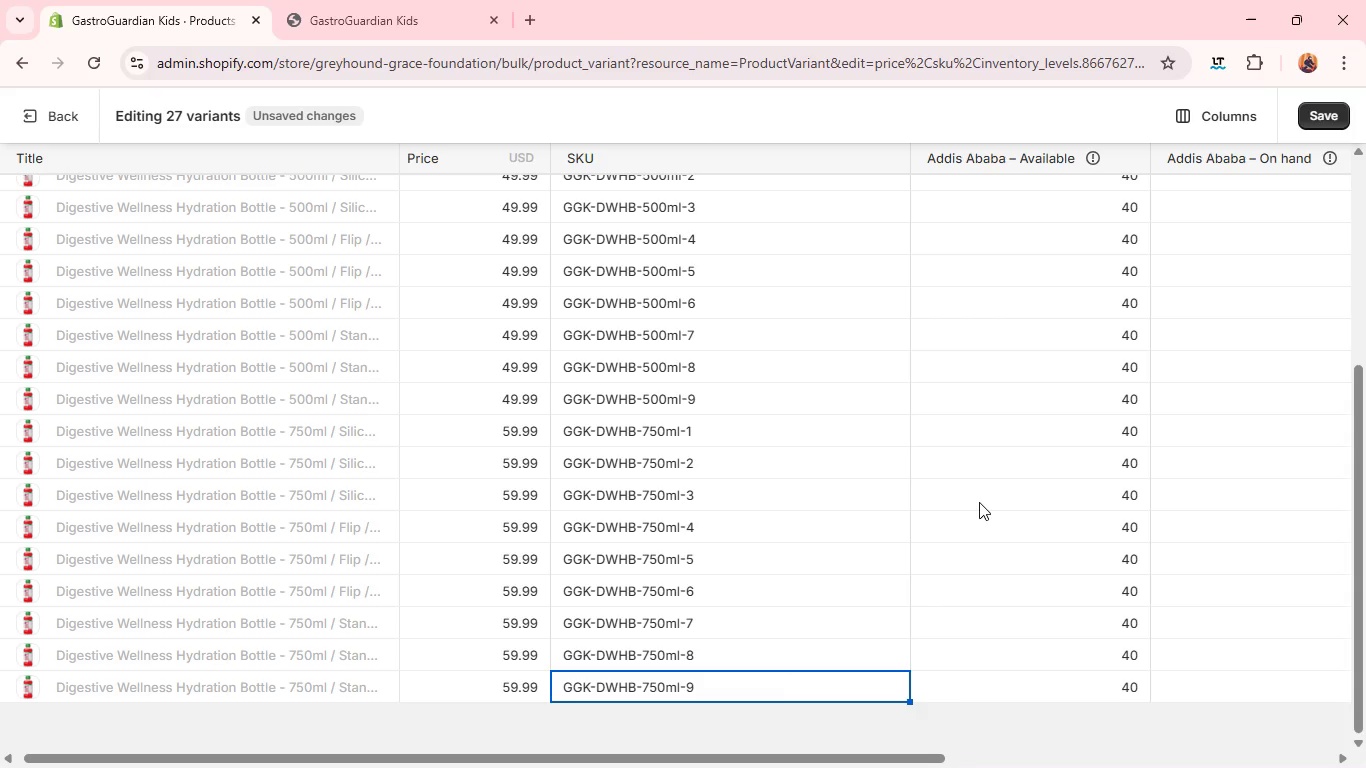 
left_click([507, 192])
 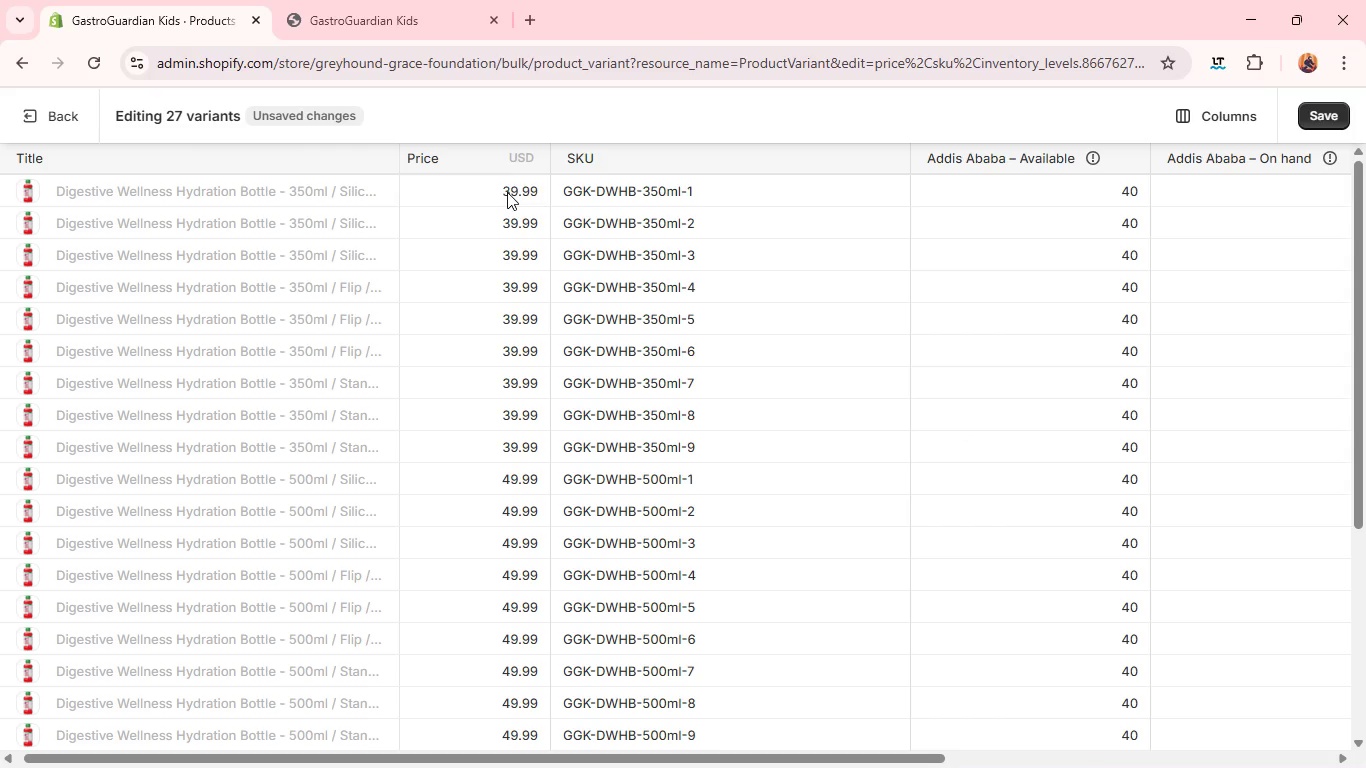 
type(18.99)
 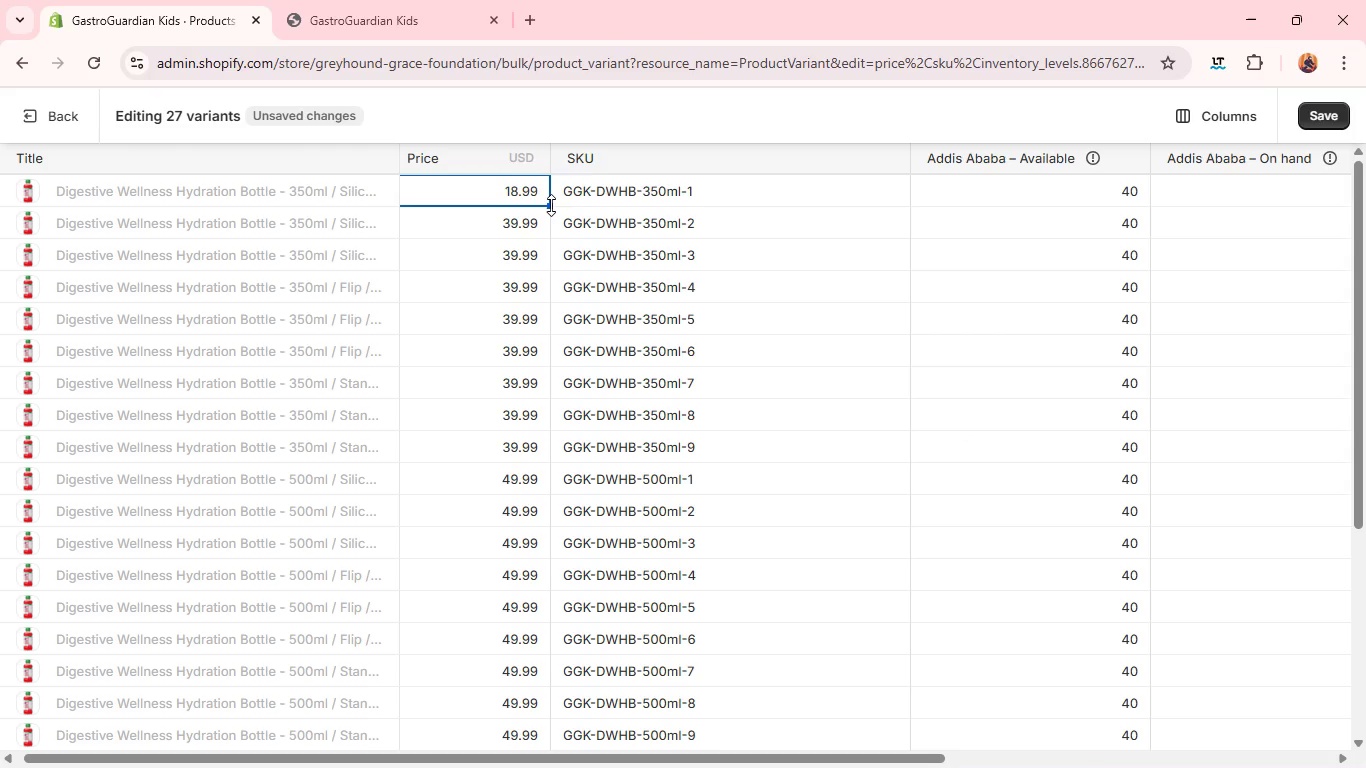 
left_click_drag(start_coordinate=[551, 205], to_coordinate=[538, 457])
 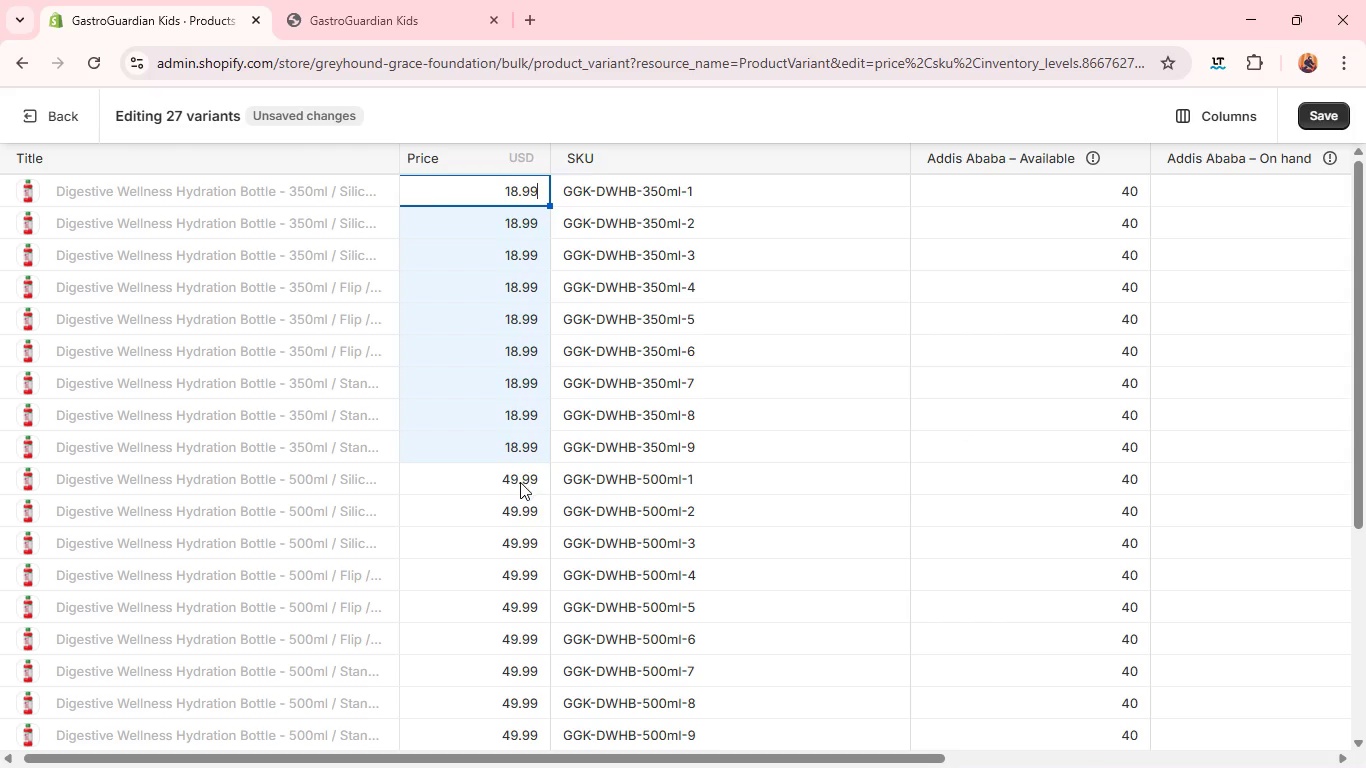 
left_click([520, 482])
 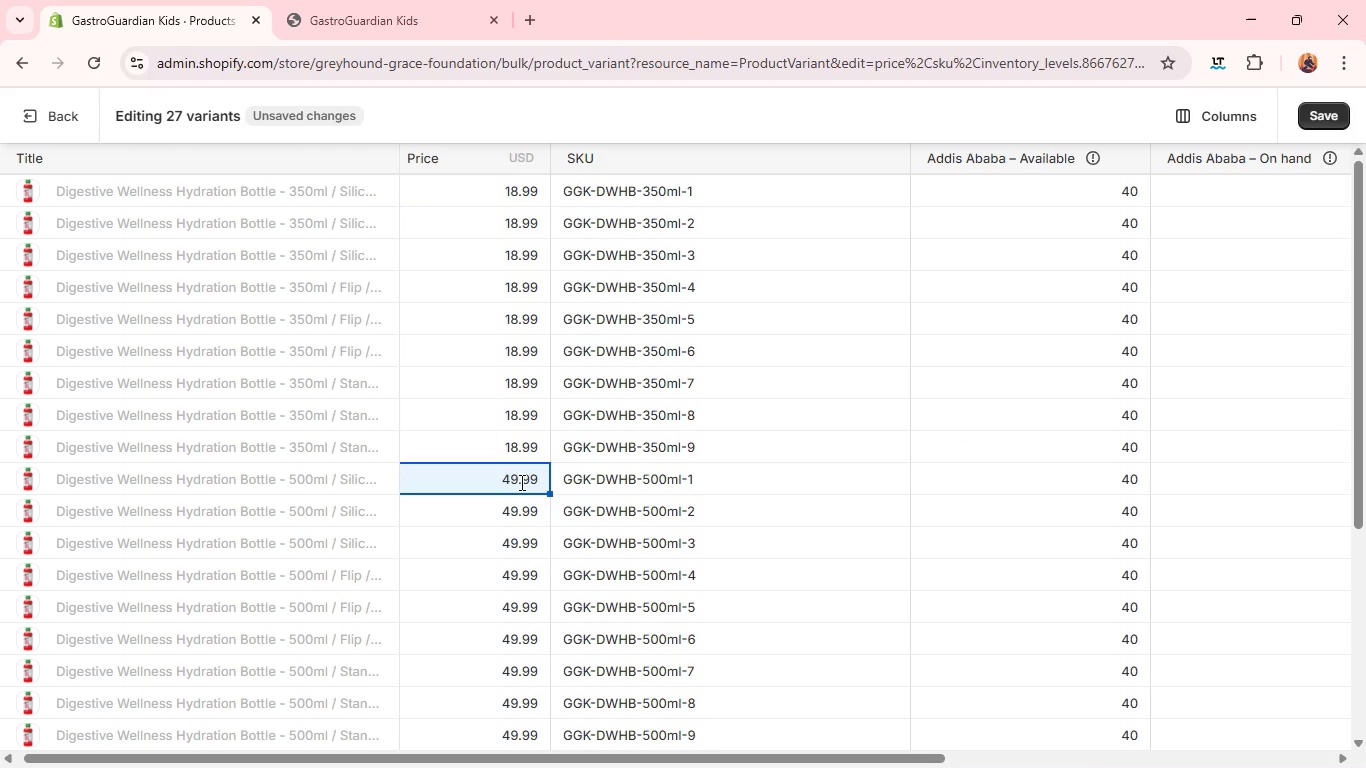 
type(22.99)
 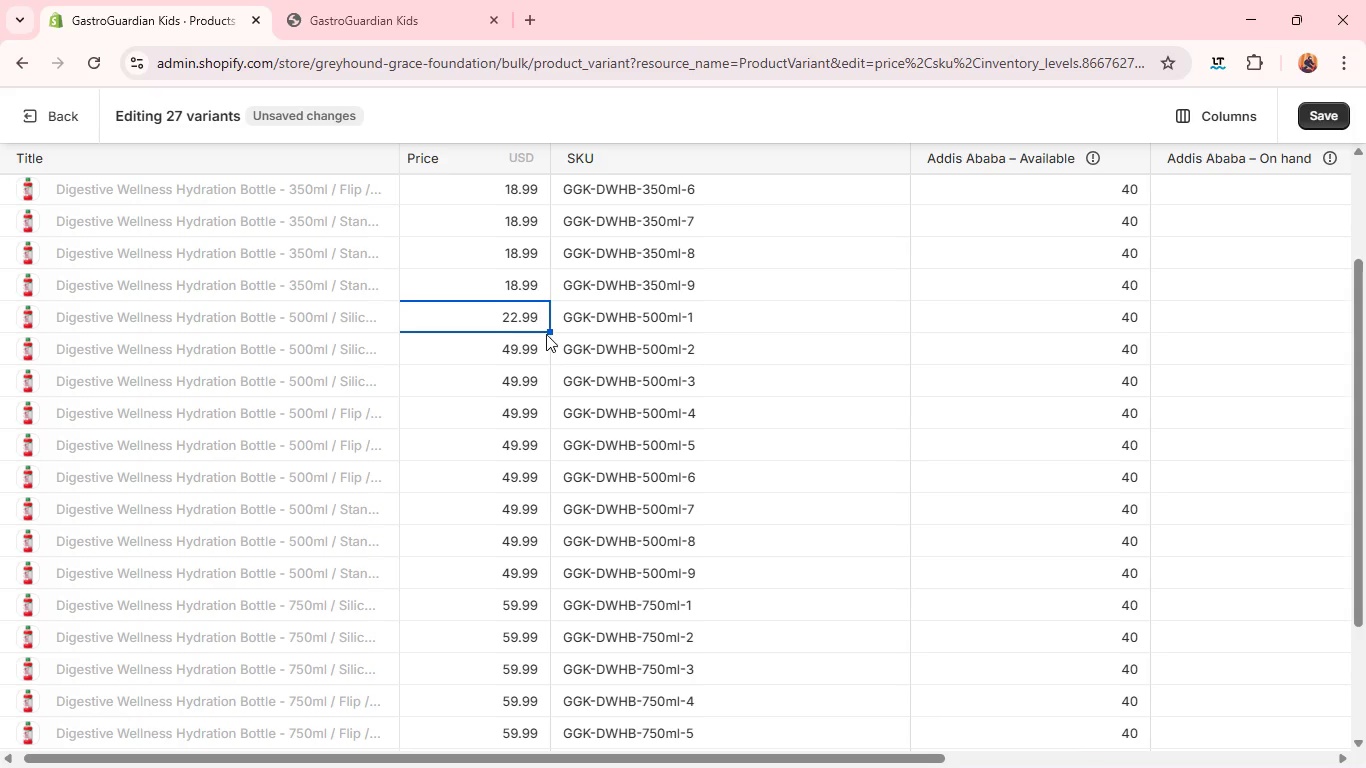 
left_click_drag(start_coordinate=[547, 333], to_coordinate=[524, 579])
 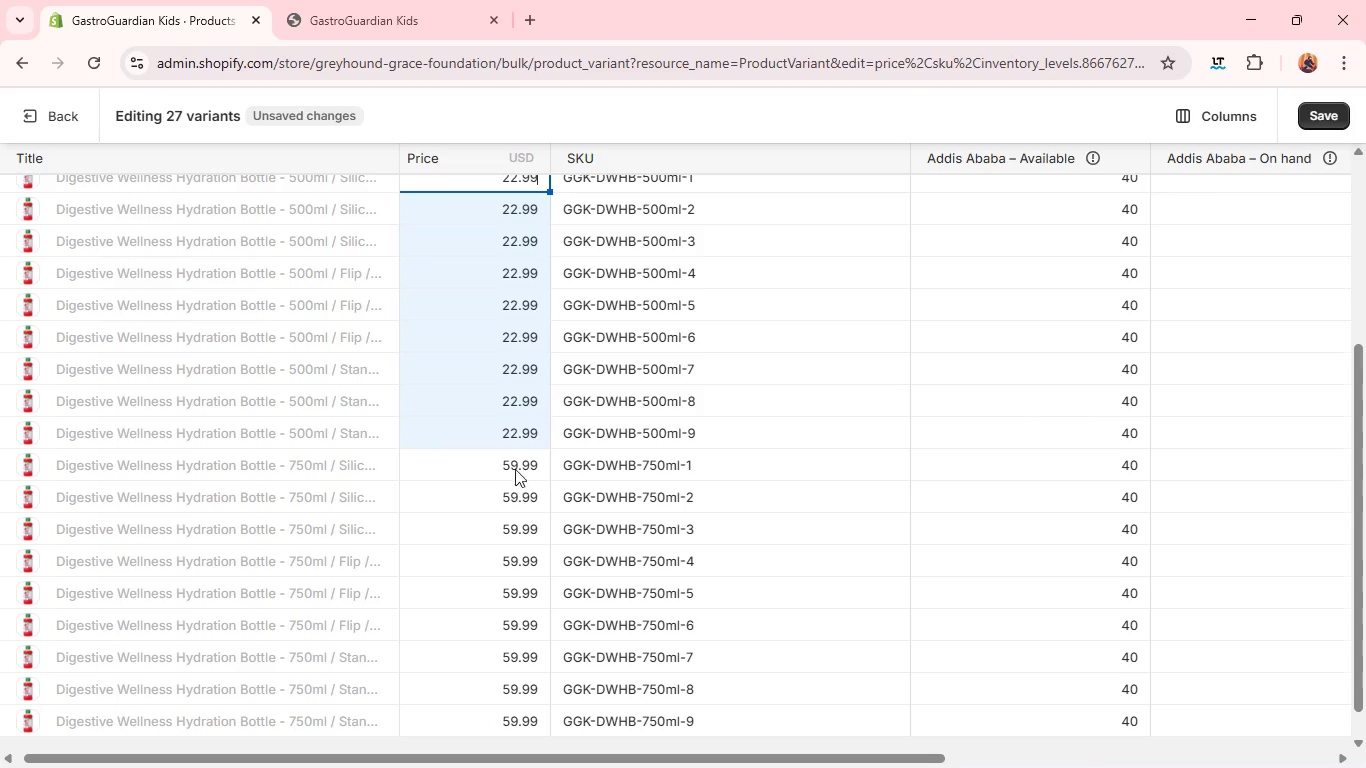 
left_click([514, 463])
 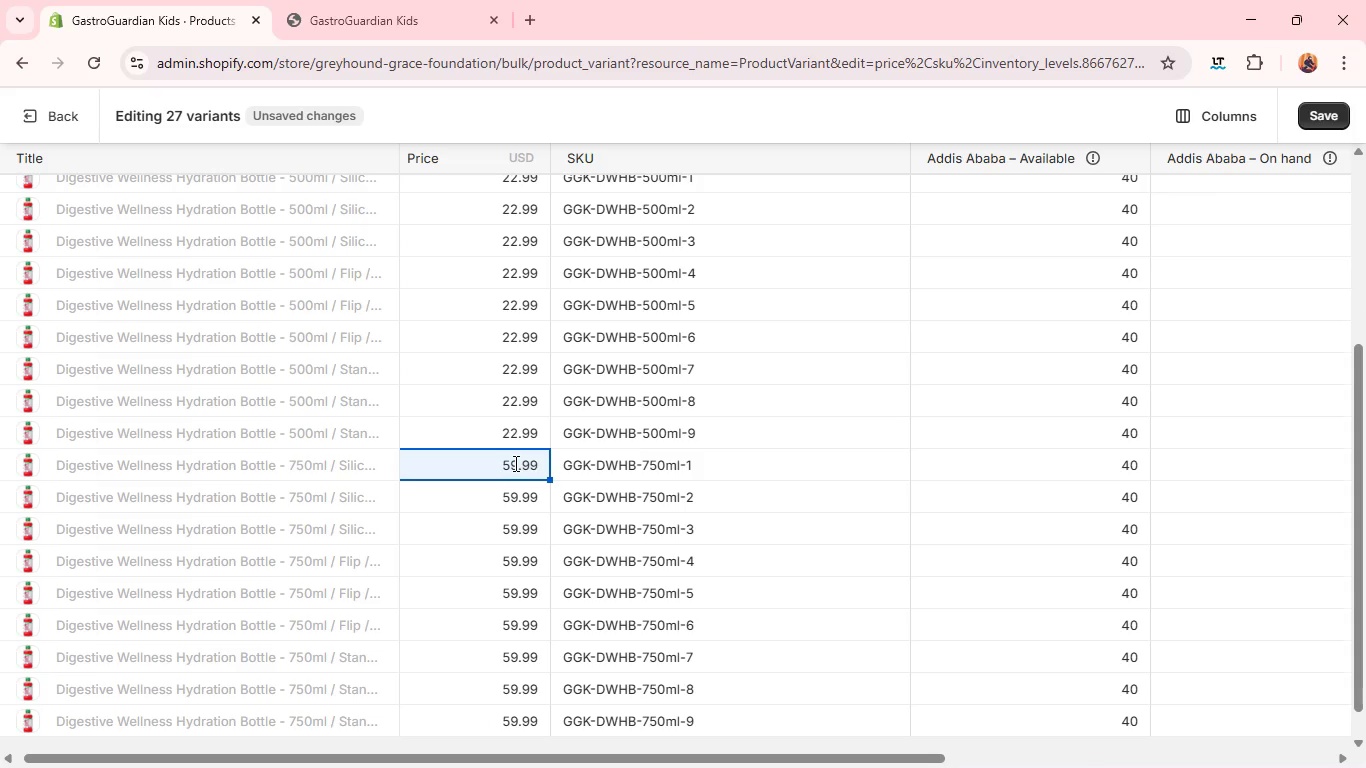 
type(26.99)
 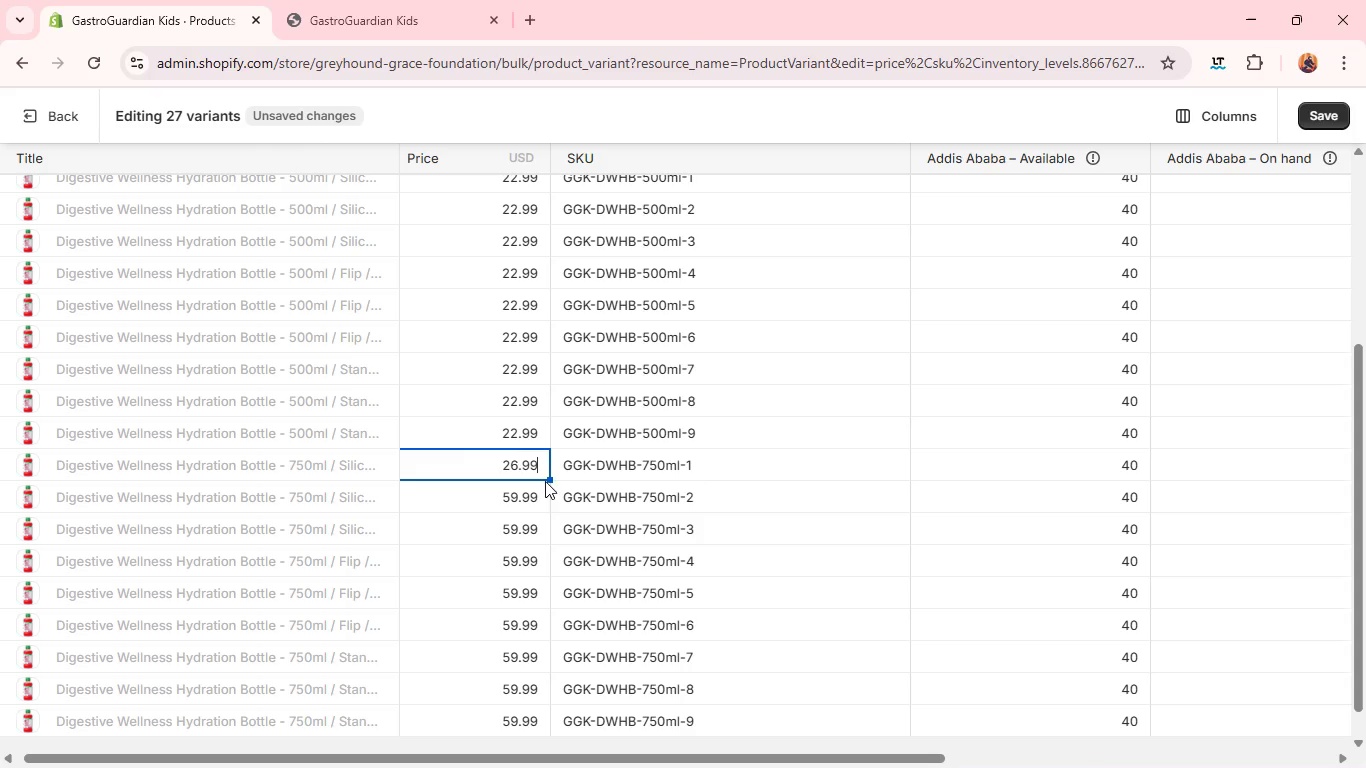 
left_click_drag(start_coordinate=[547, 479], to_coordinate=[536, 725])
 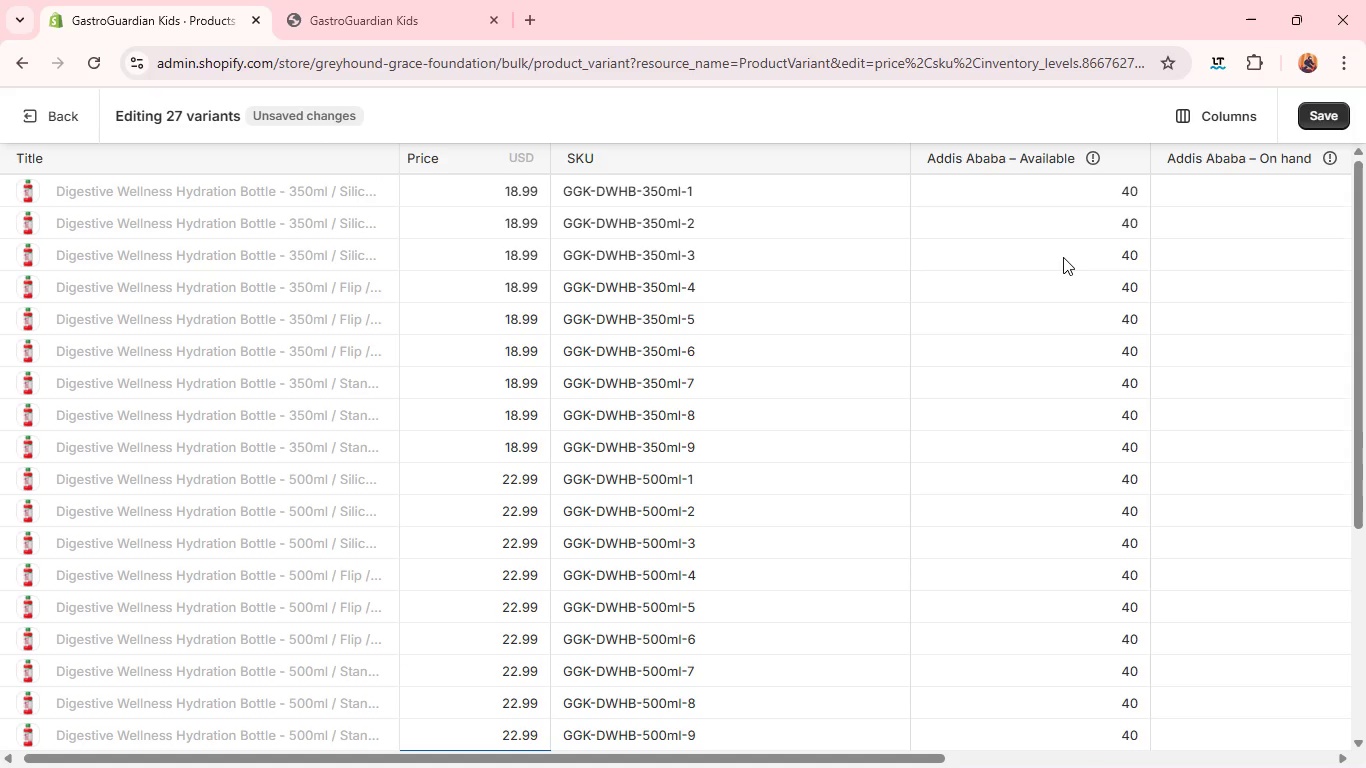 
left_click([1057, 188])
 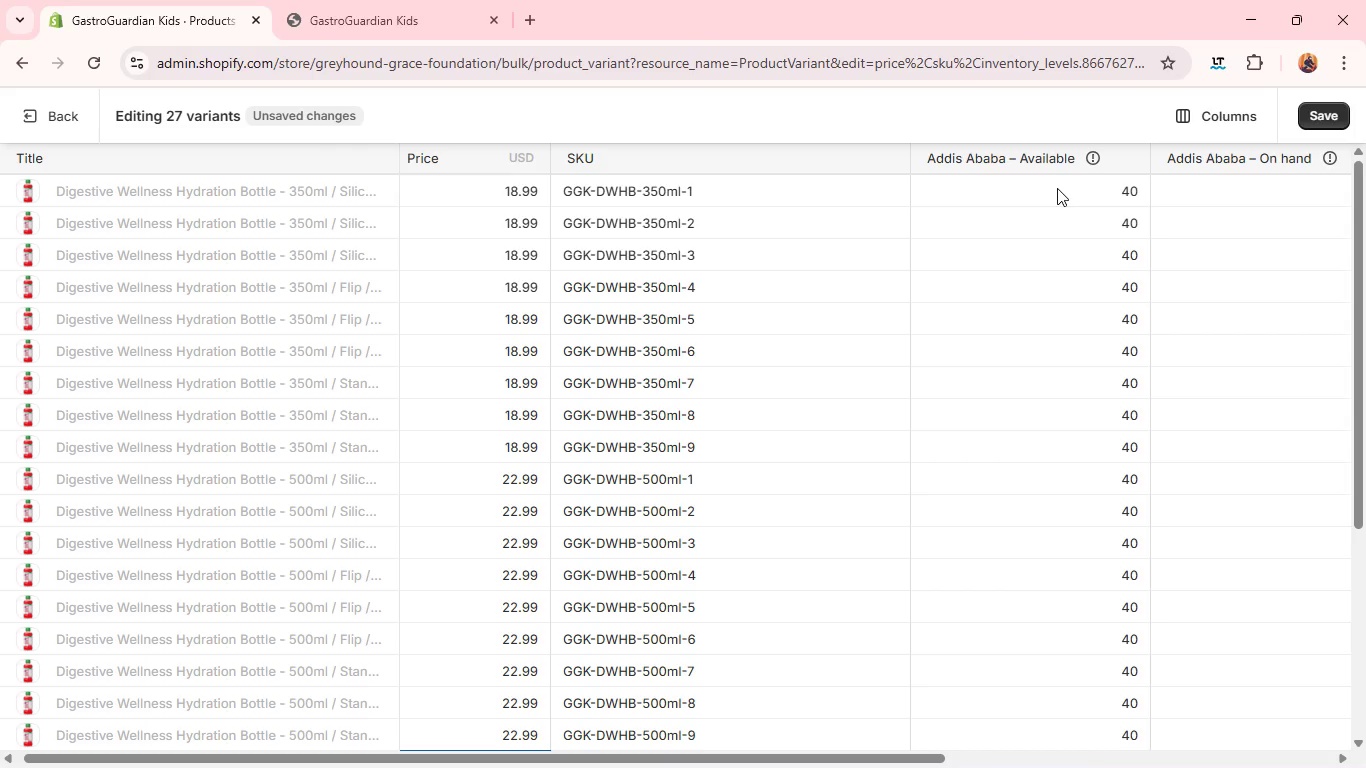 
type(60)
 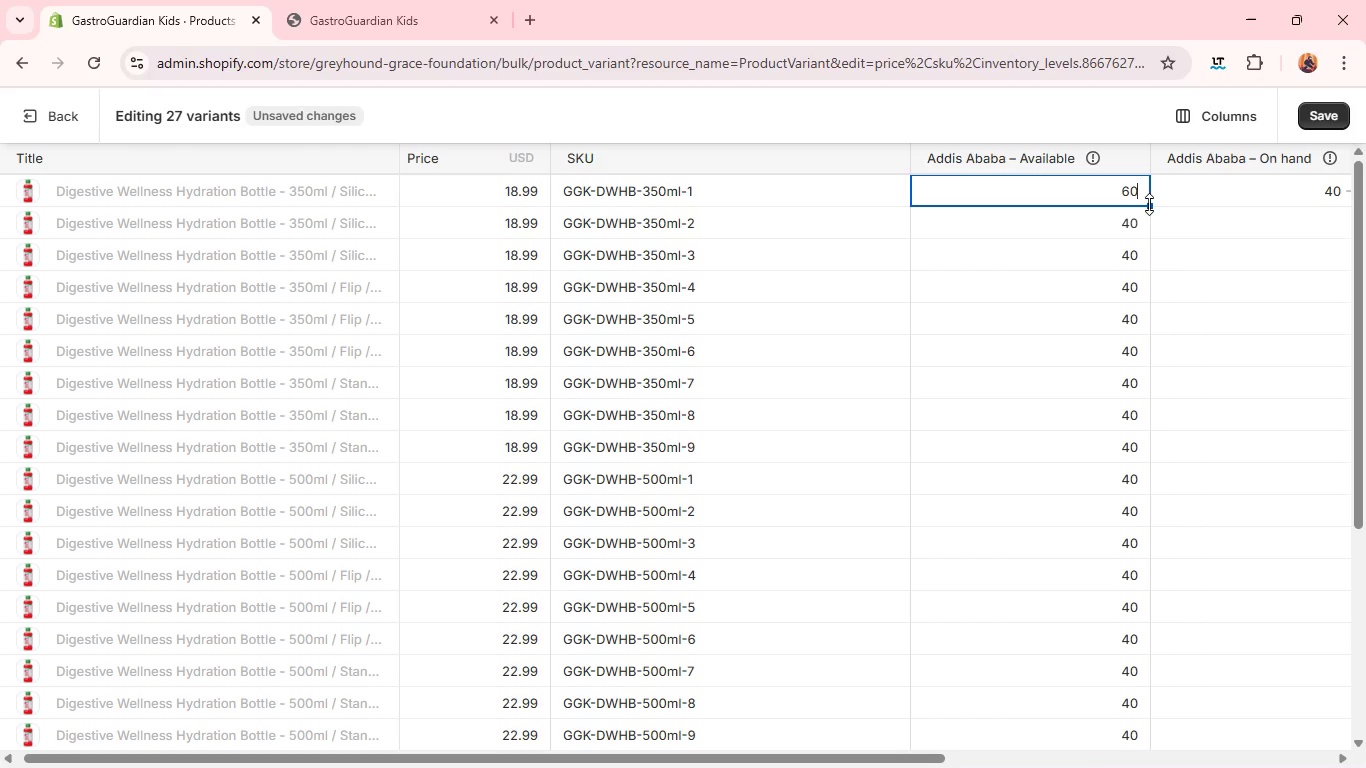 
left_click_drag(start_coordinate=[1148, 205], to_coordinate=[1137, 748])
 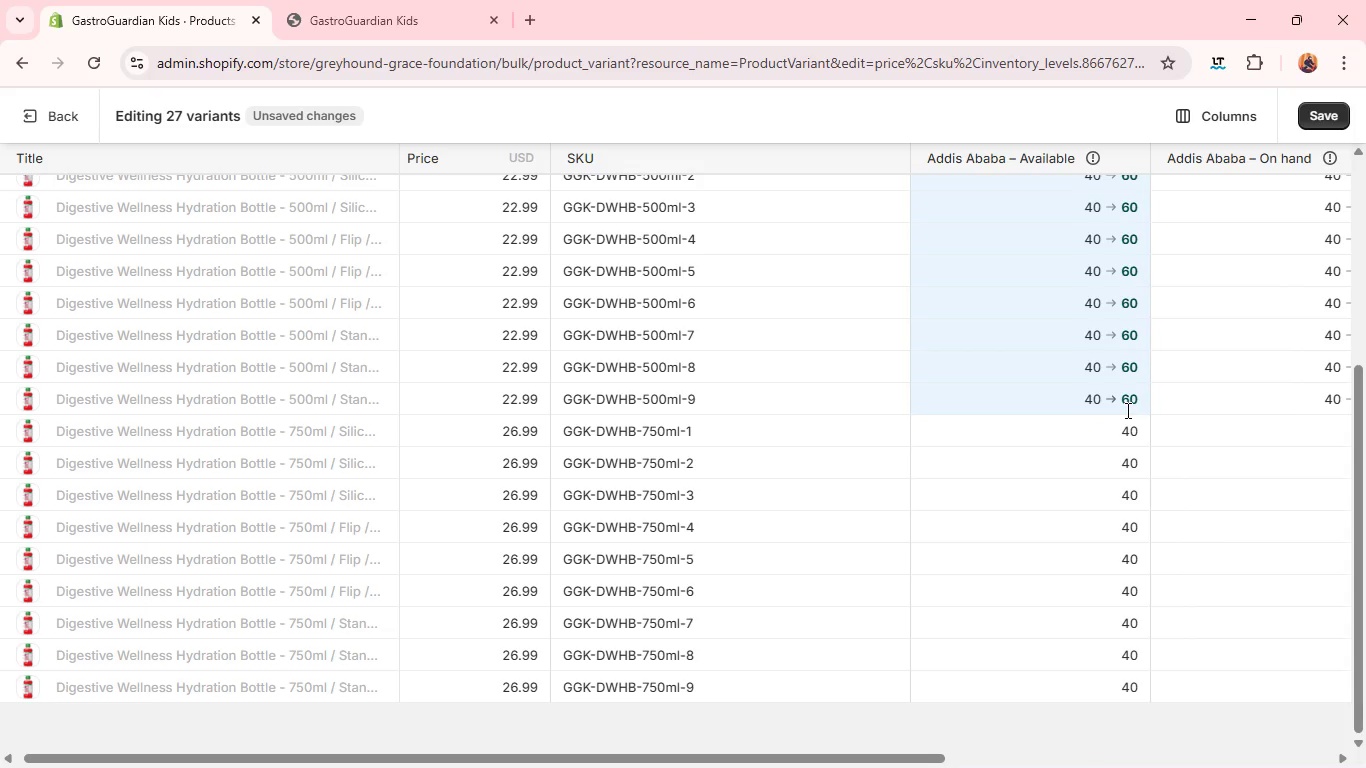 
wait(7.91)
 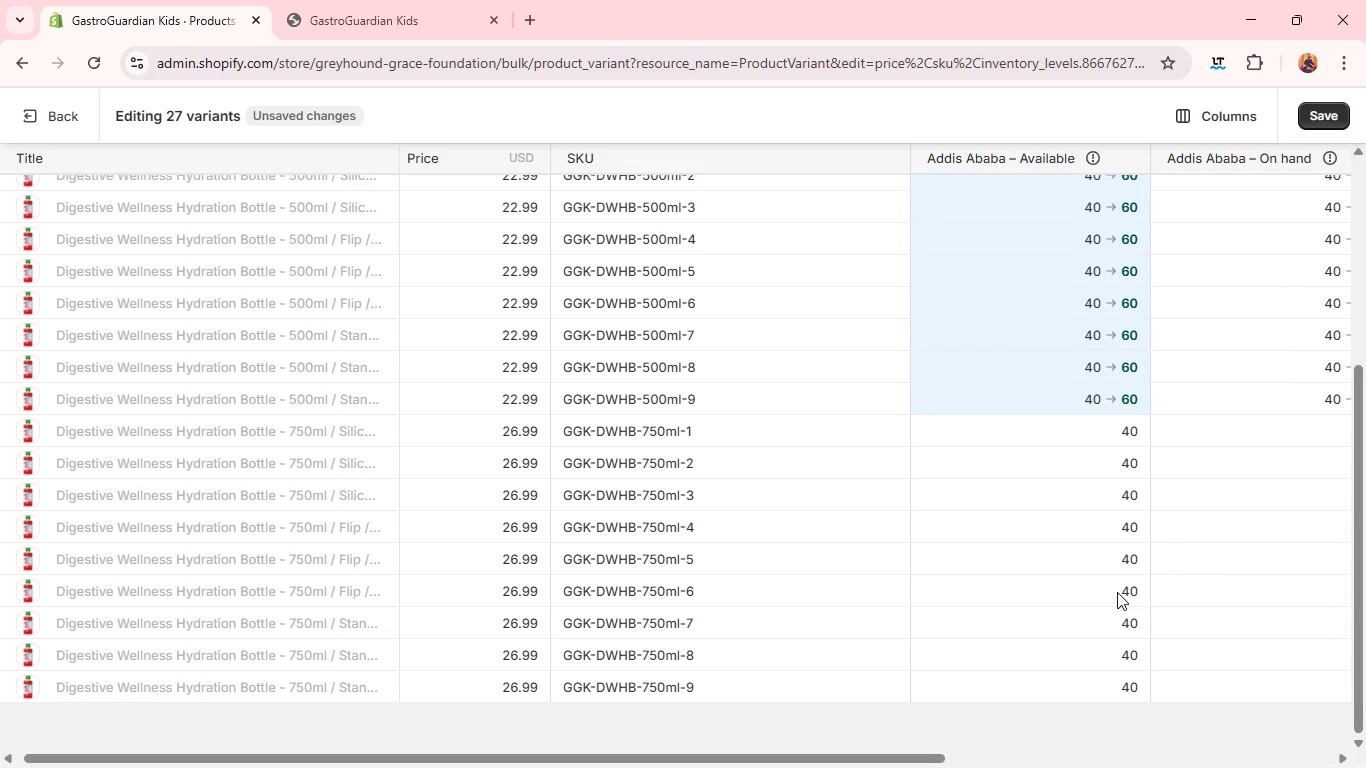 
left_click([1136, 400])
 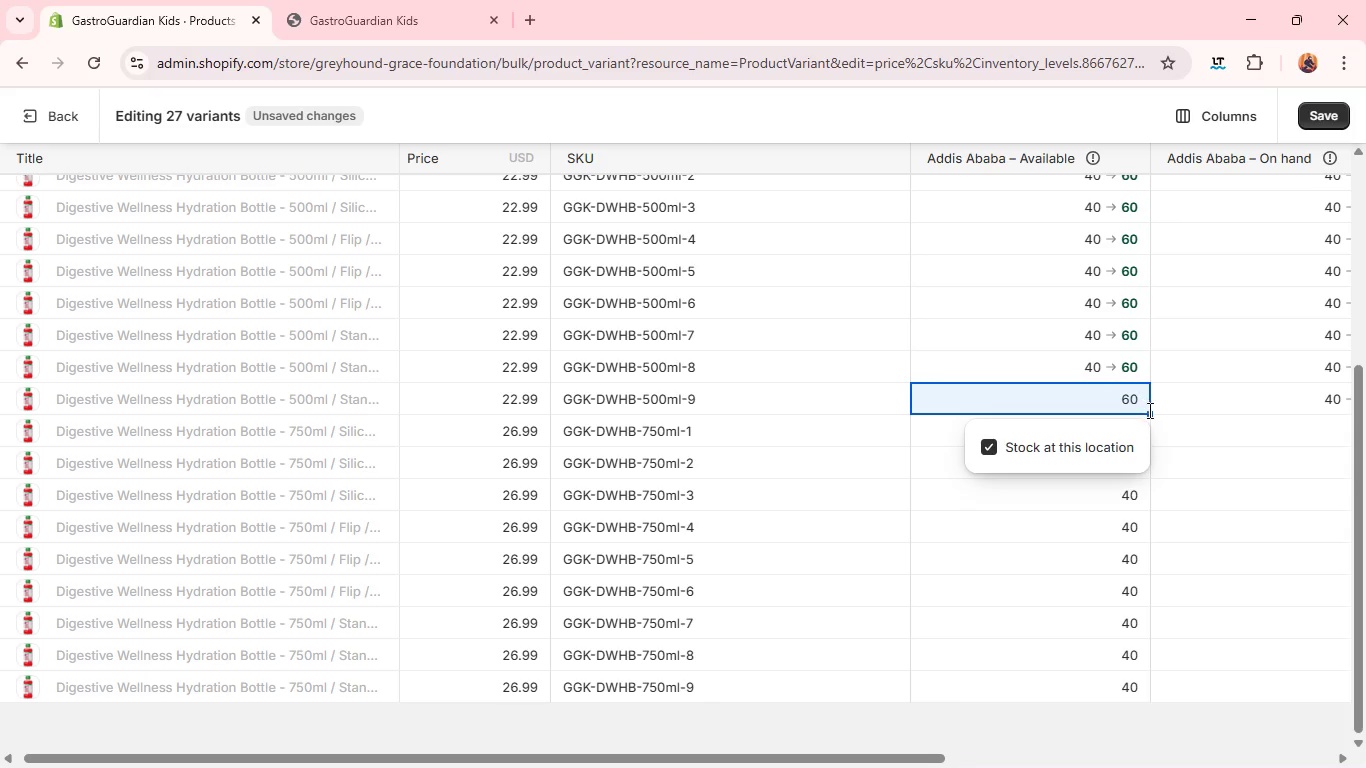 
left_click_drag(start_coordinate=[1150, 412], to_coordinate=[1147, 697])
 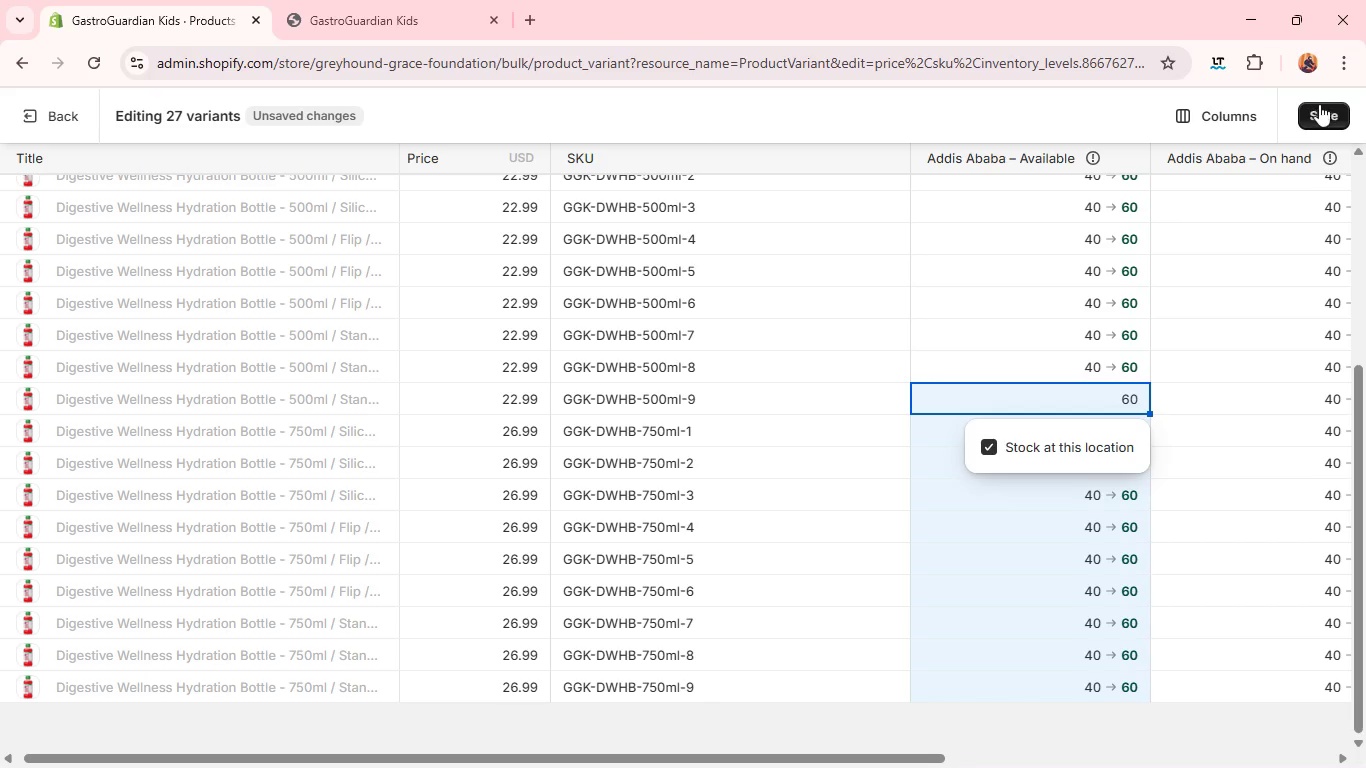 
left_click([1324, 102])
 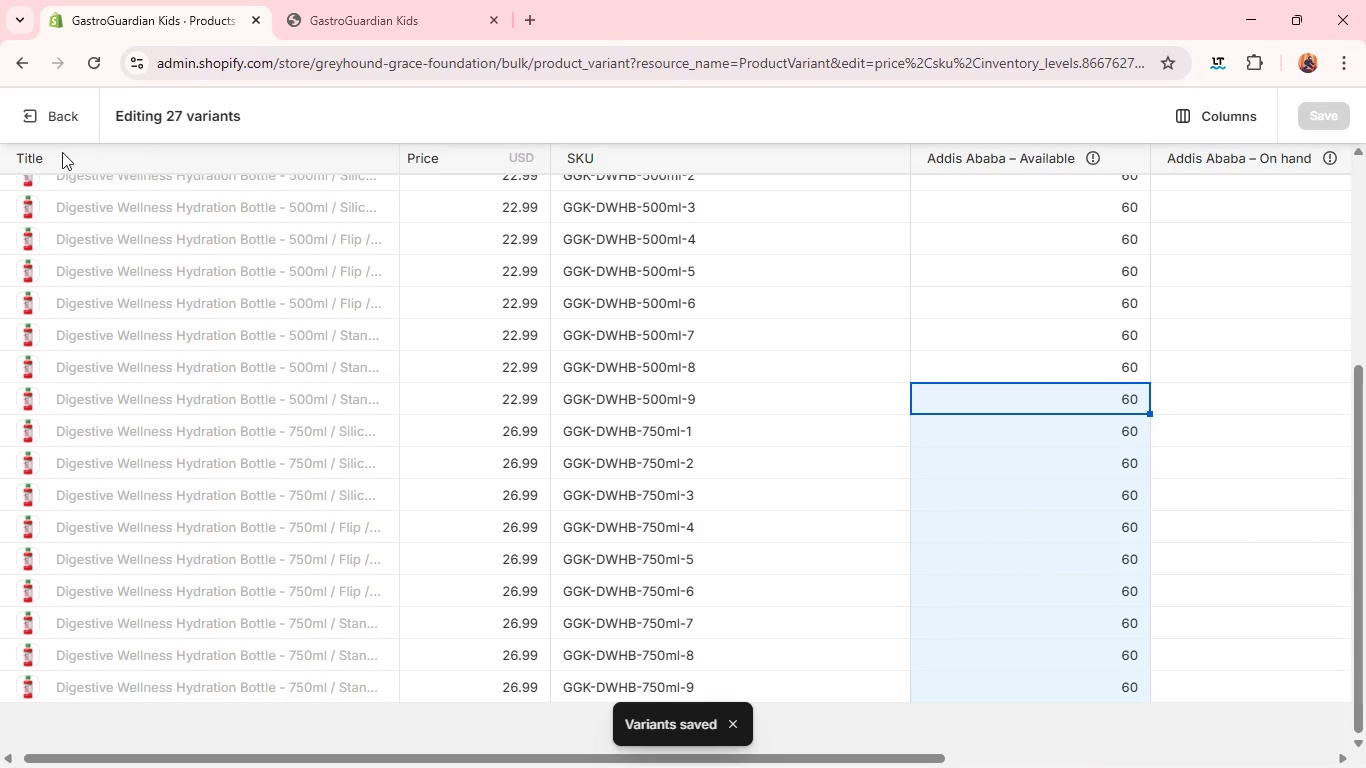 
wait(5.89)
 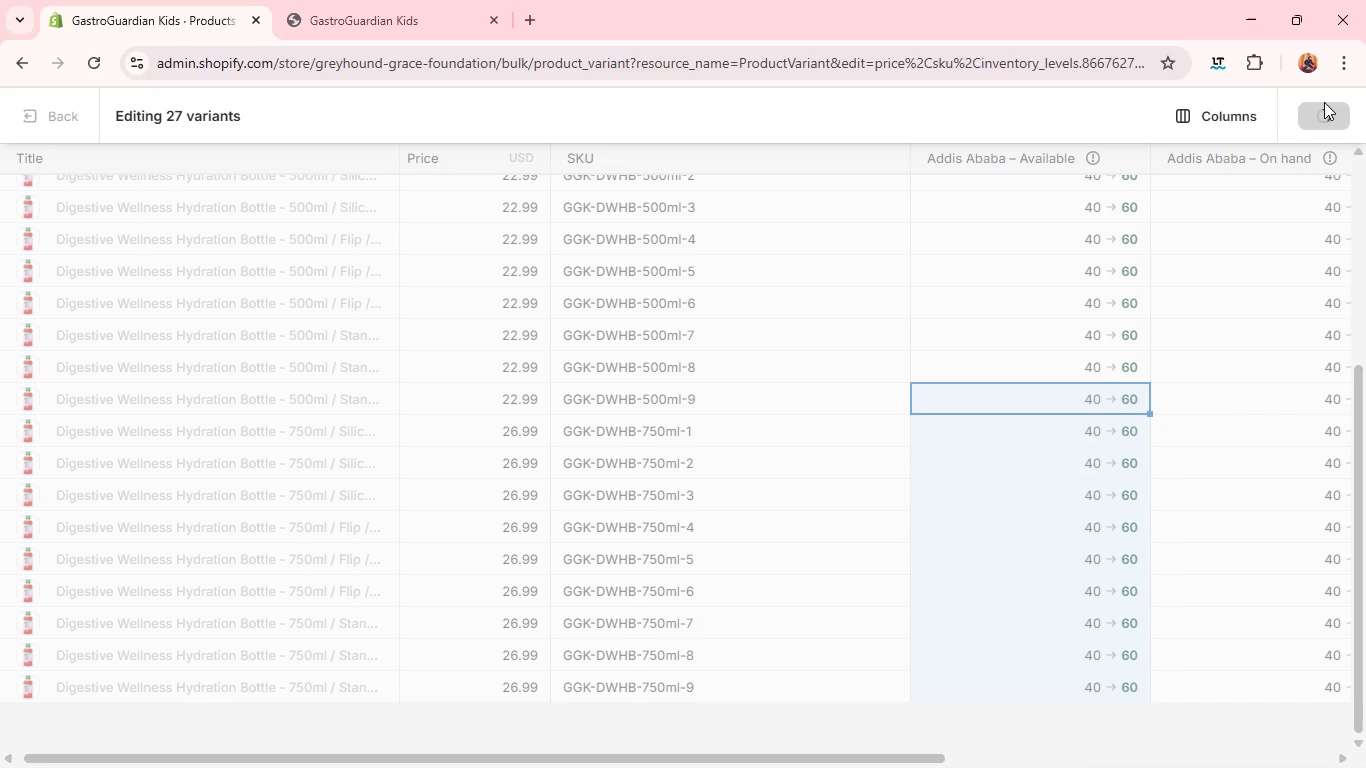 
left_click([30, 114])
 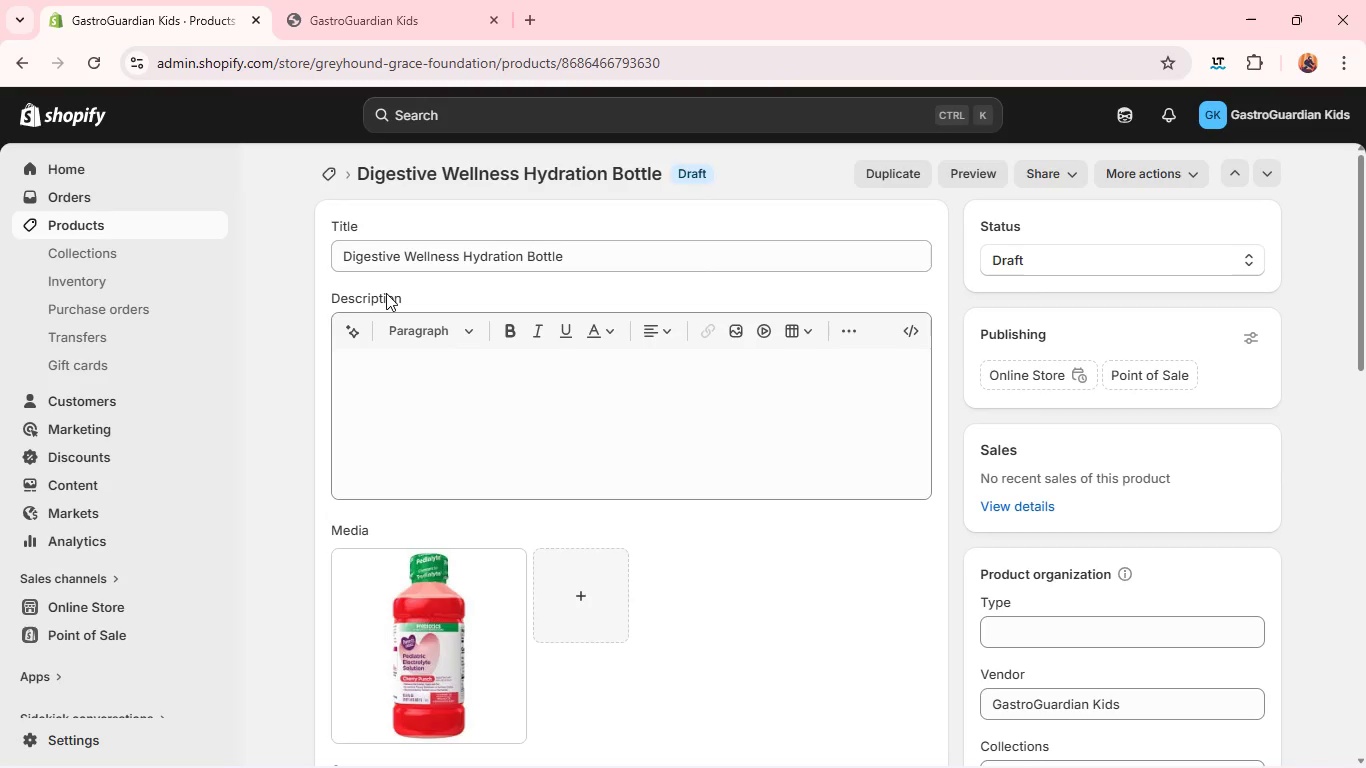 
wait(6.92)
 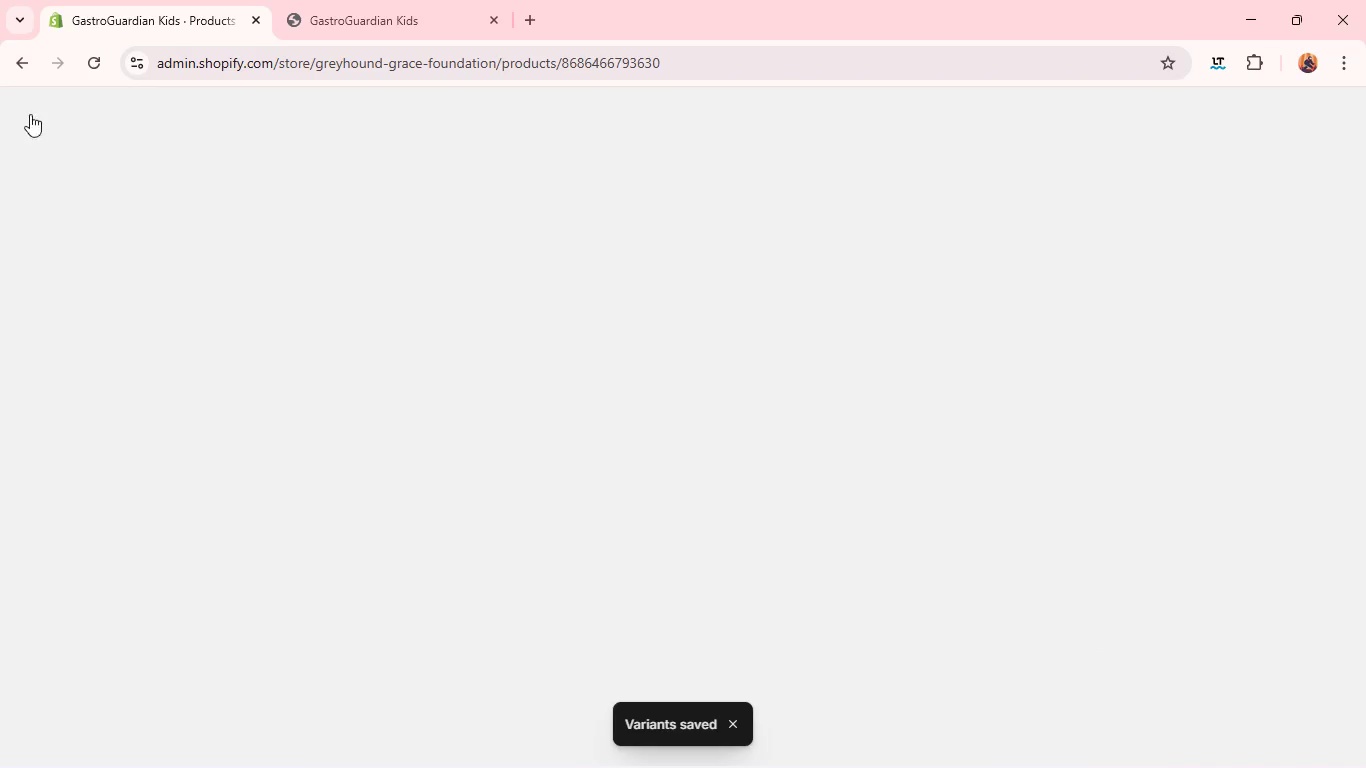 
mouse_move([754, 440])
 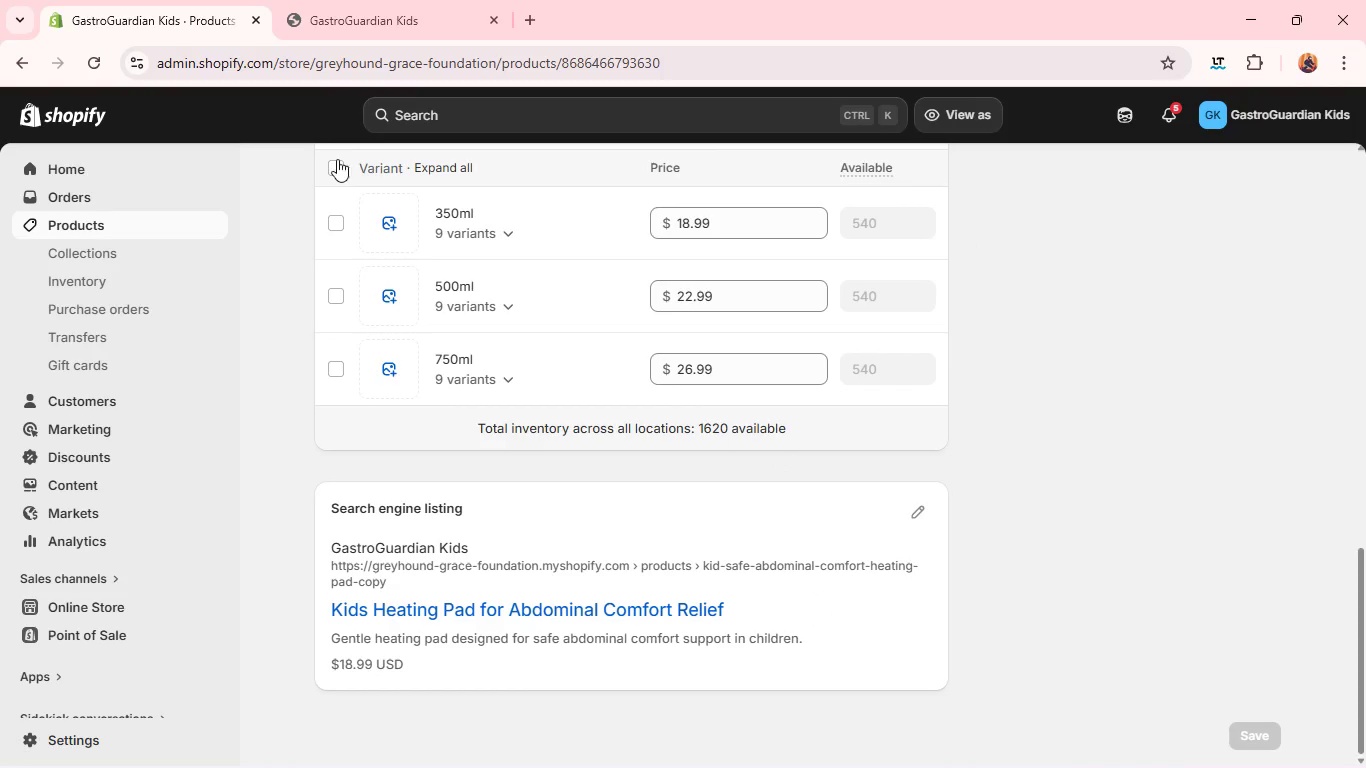 
left_click([337, 159])
 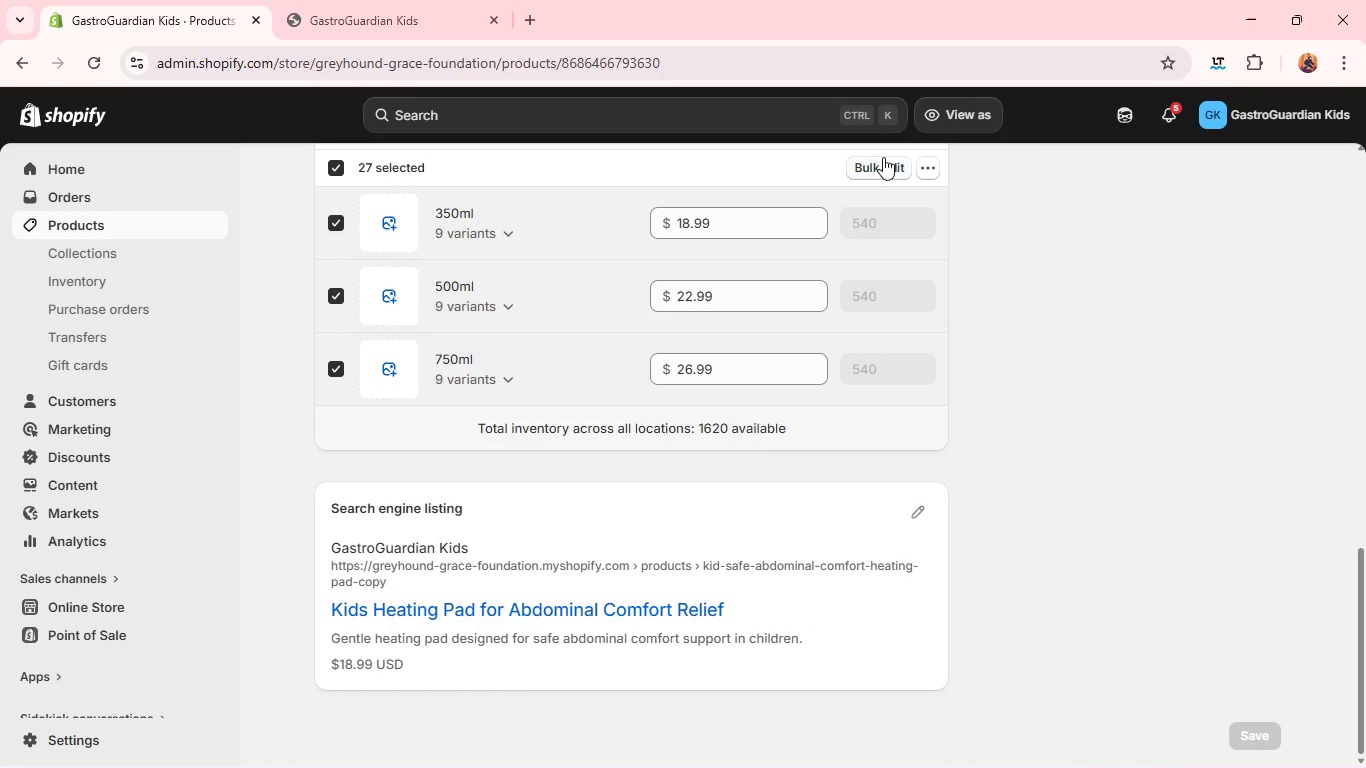 
left_click([892, 159])
 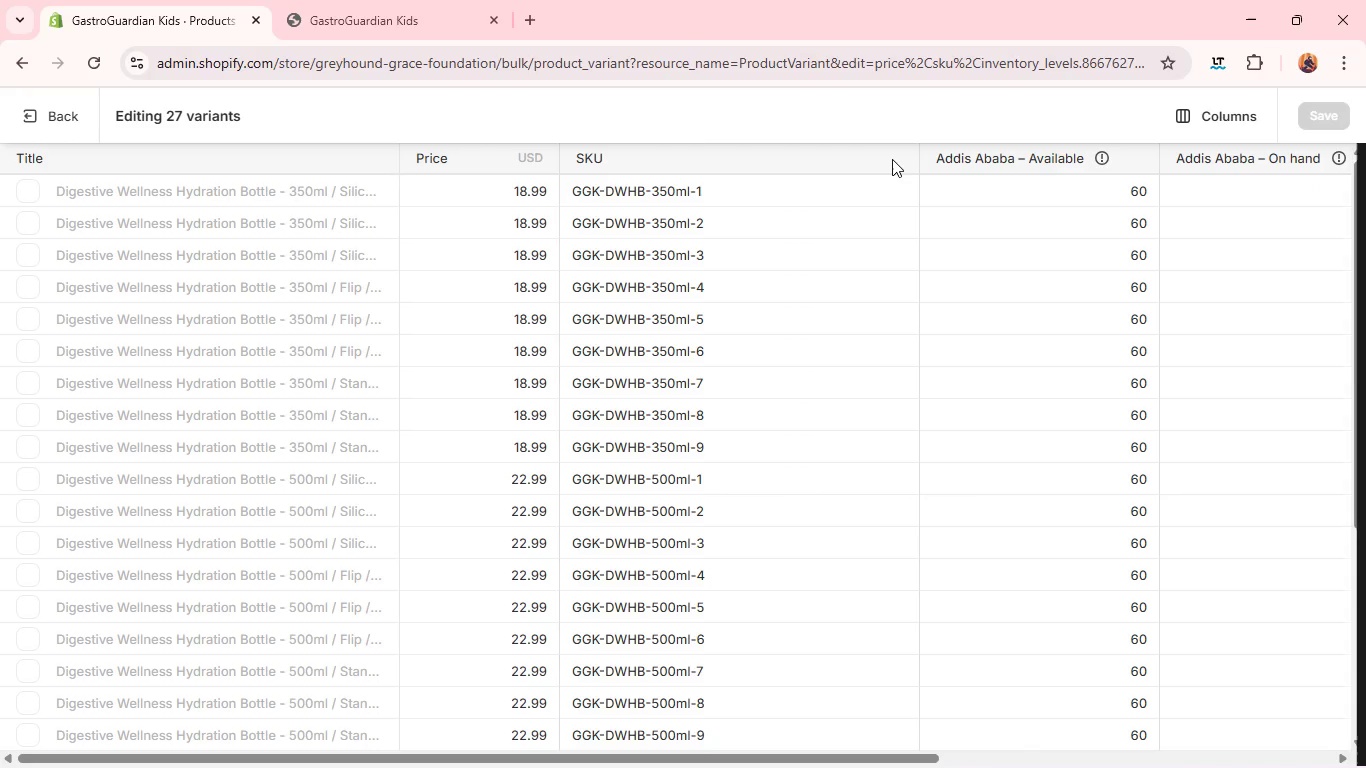 
wait(8.75)
 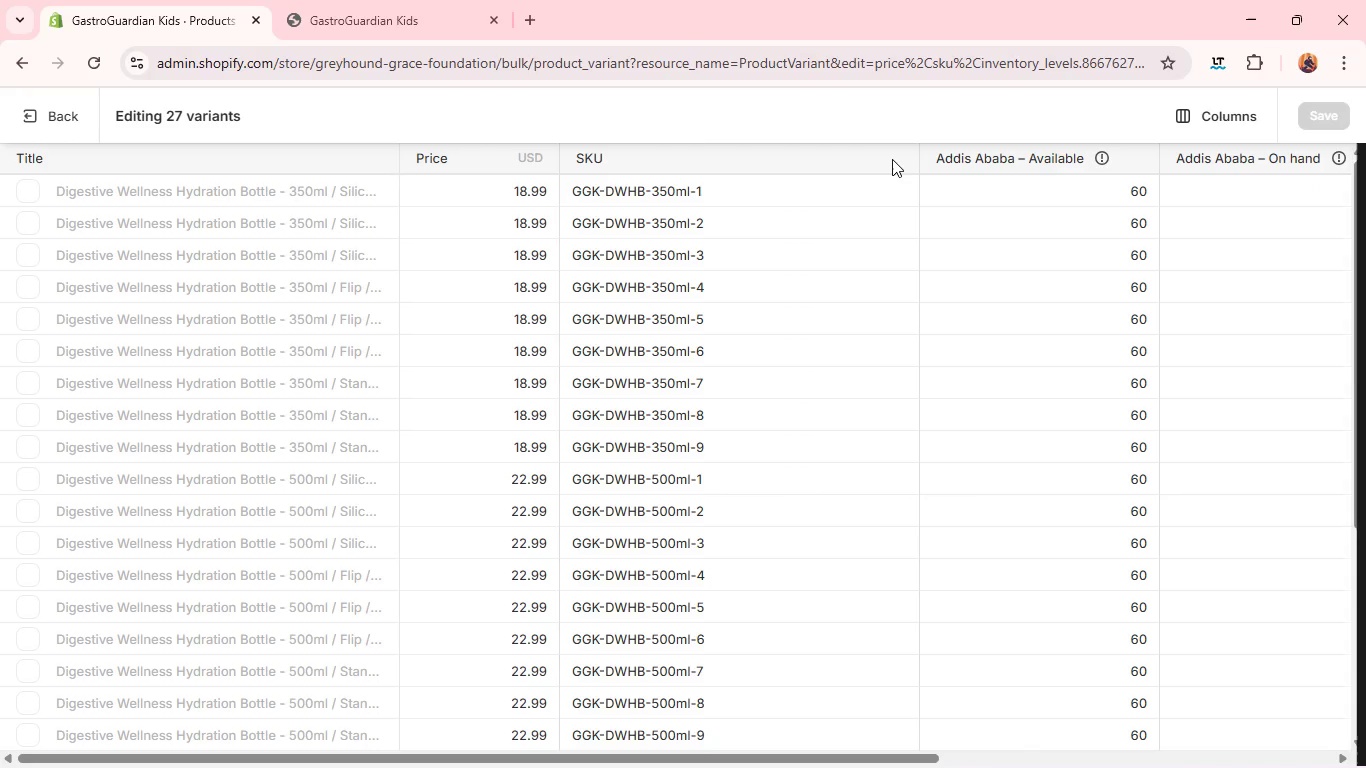 
left_click([1231, 115])
 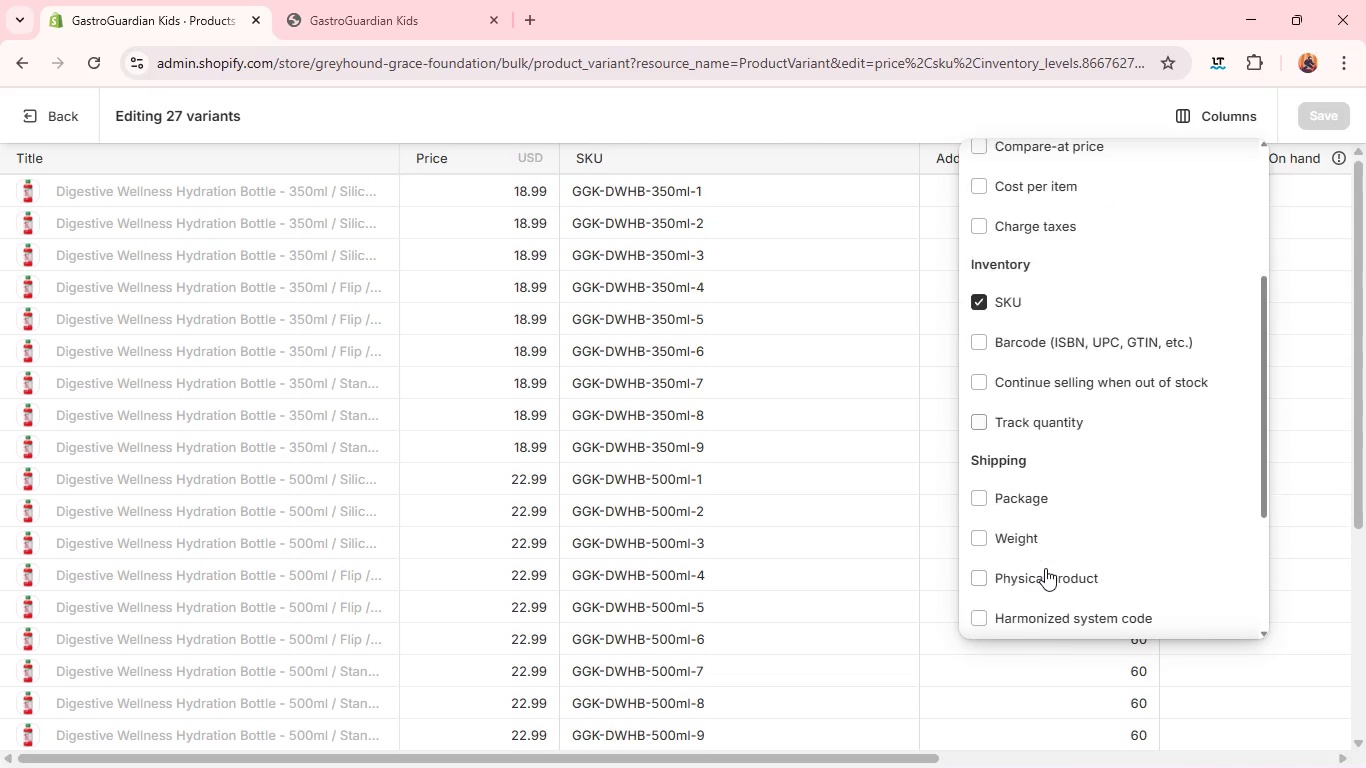 
left_click([1024, 532])
 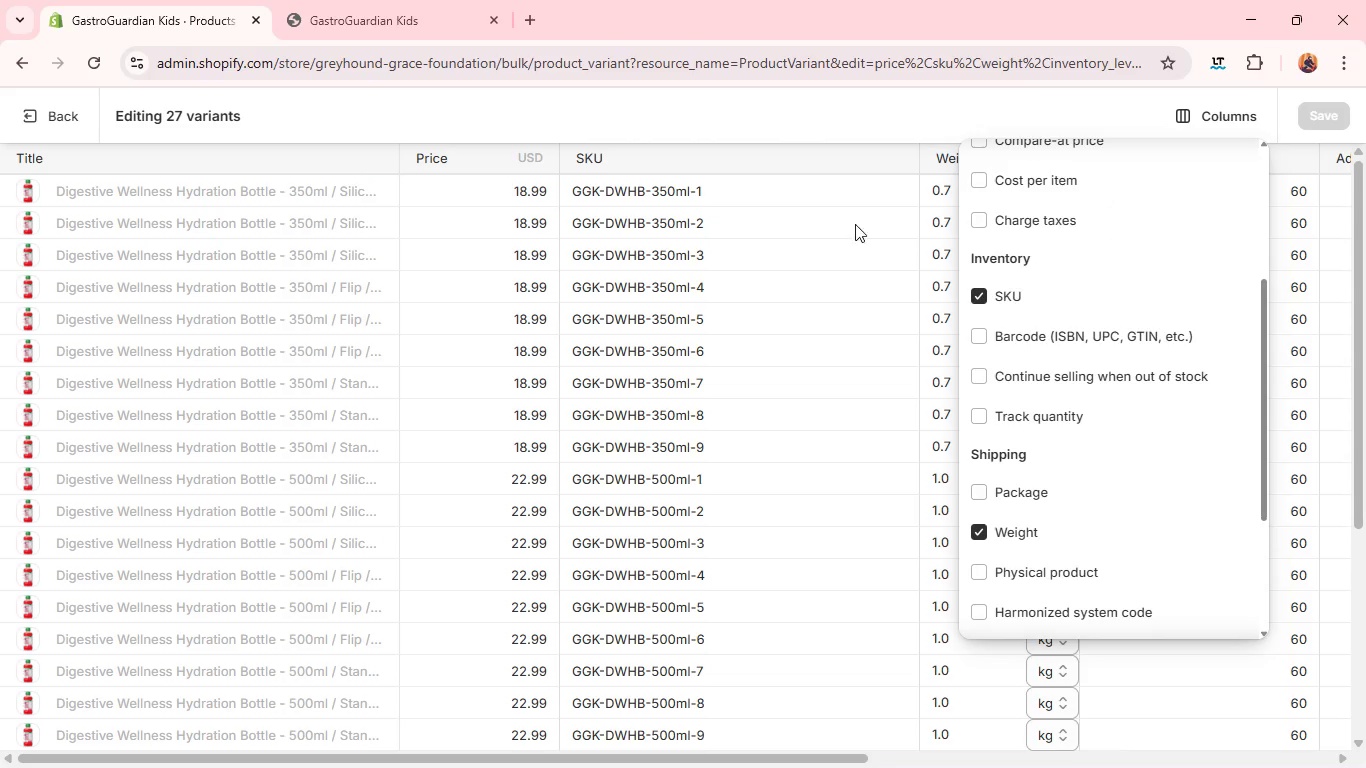 
left_click([926, 195])
 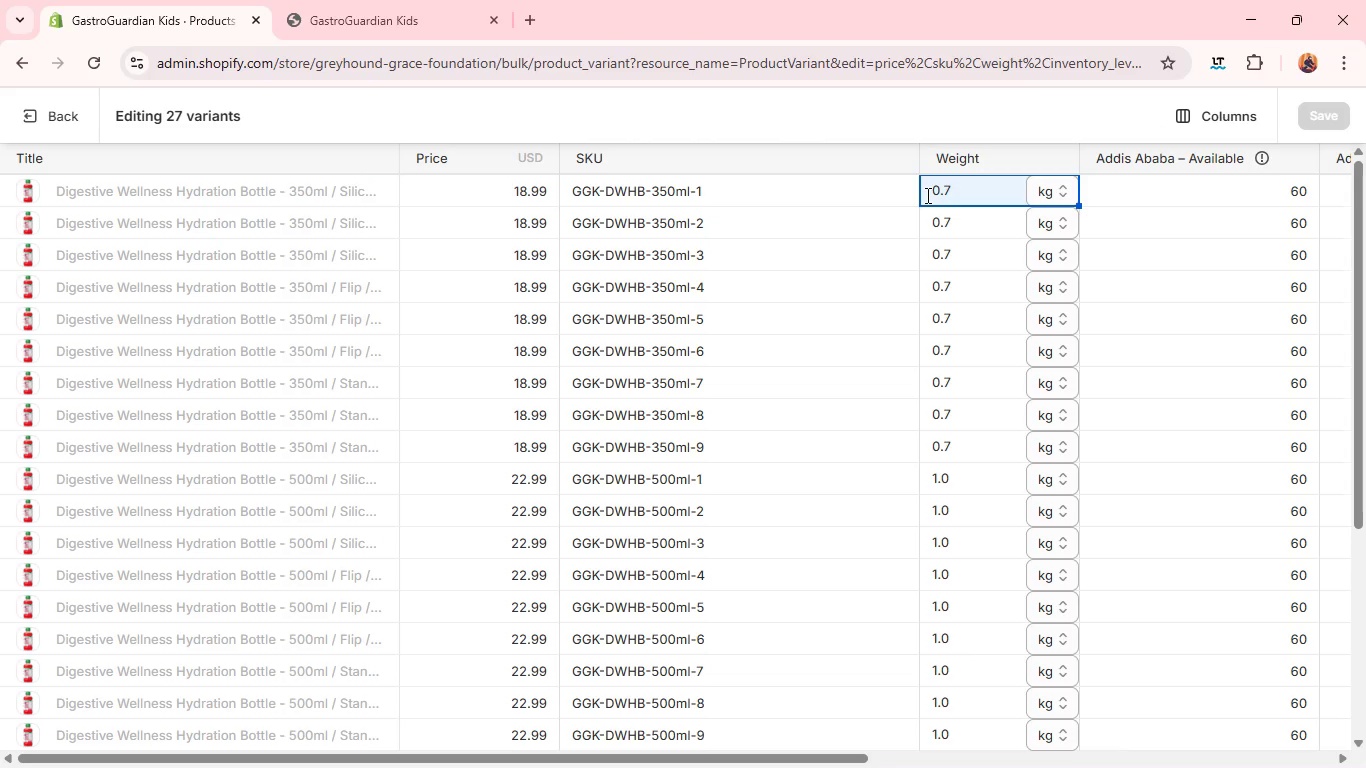 
key(Period)
 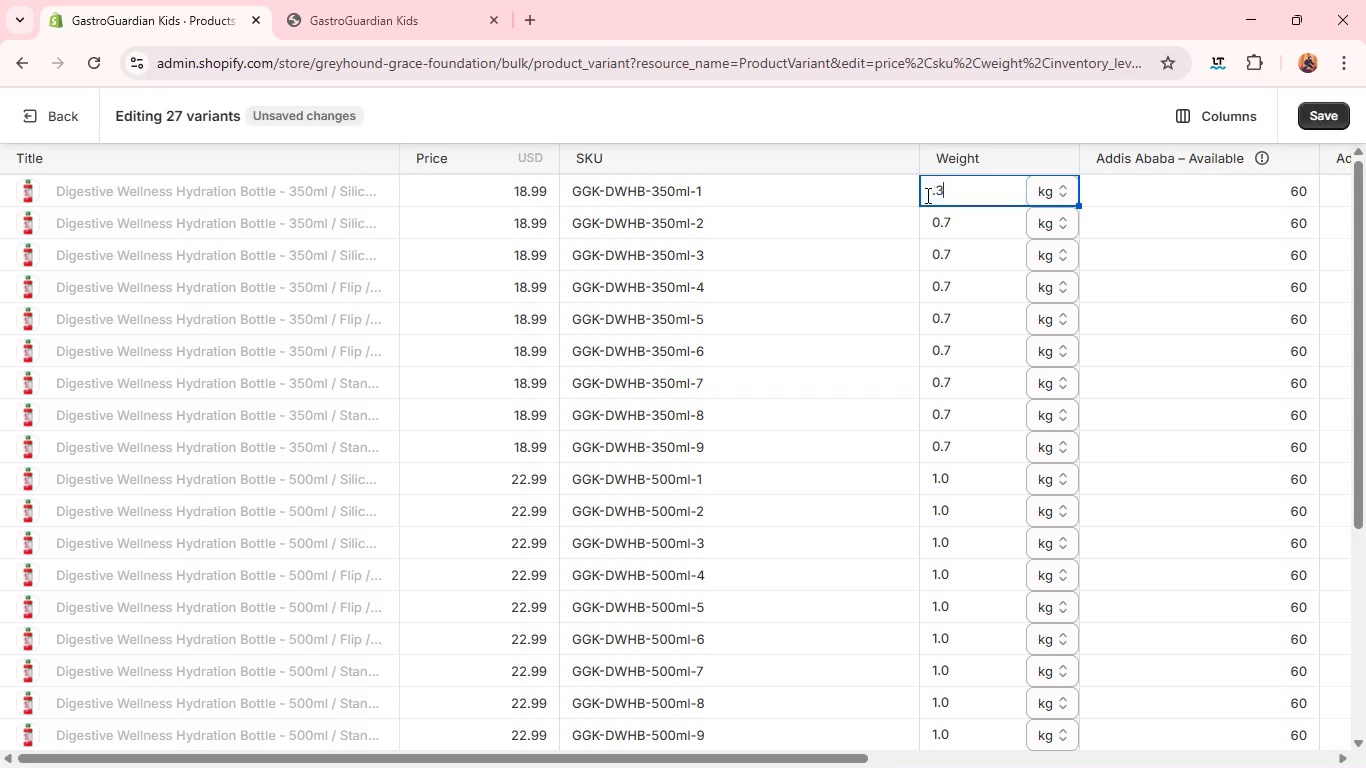 
key(3)
 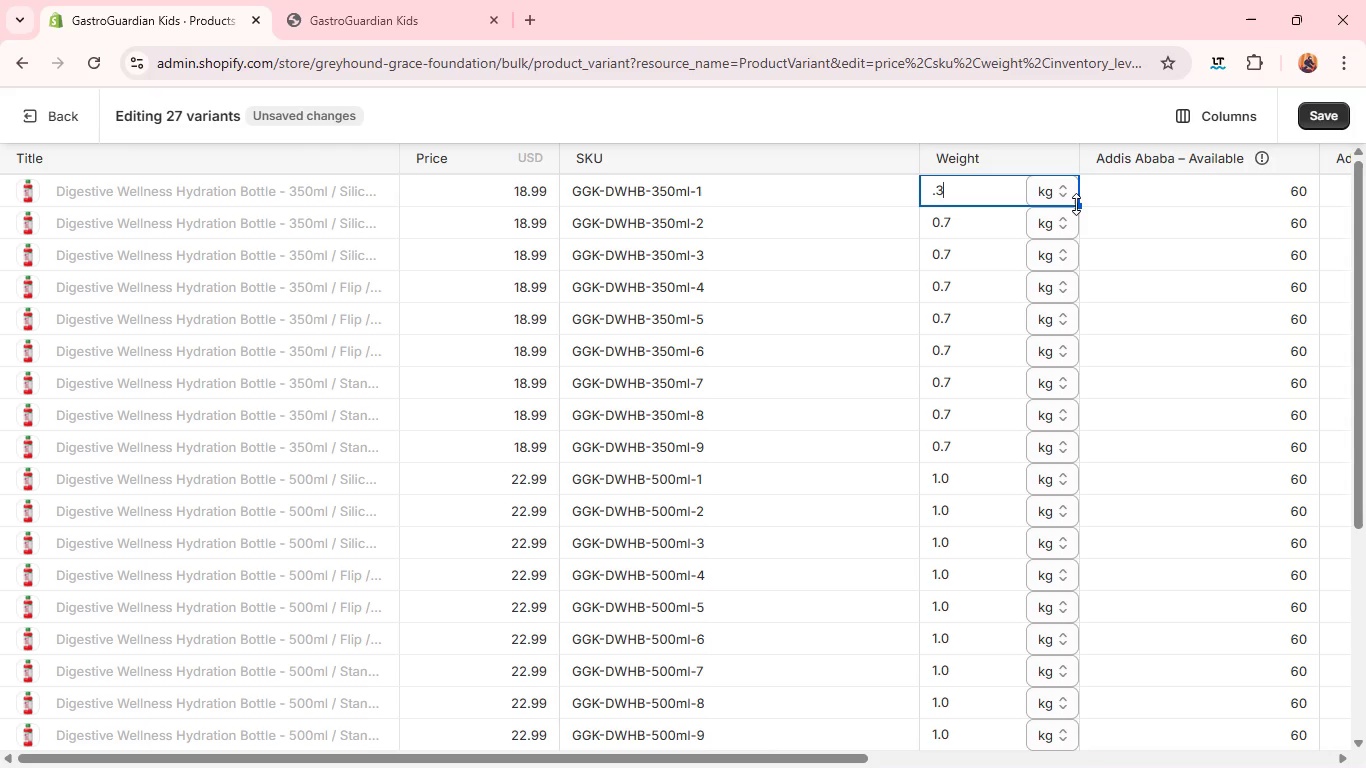 
left_click_drag(start_coordinate=[1076, 204], to_coordinate=[1027, 455])
 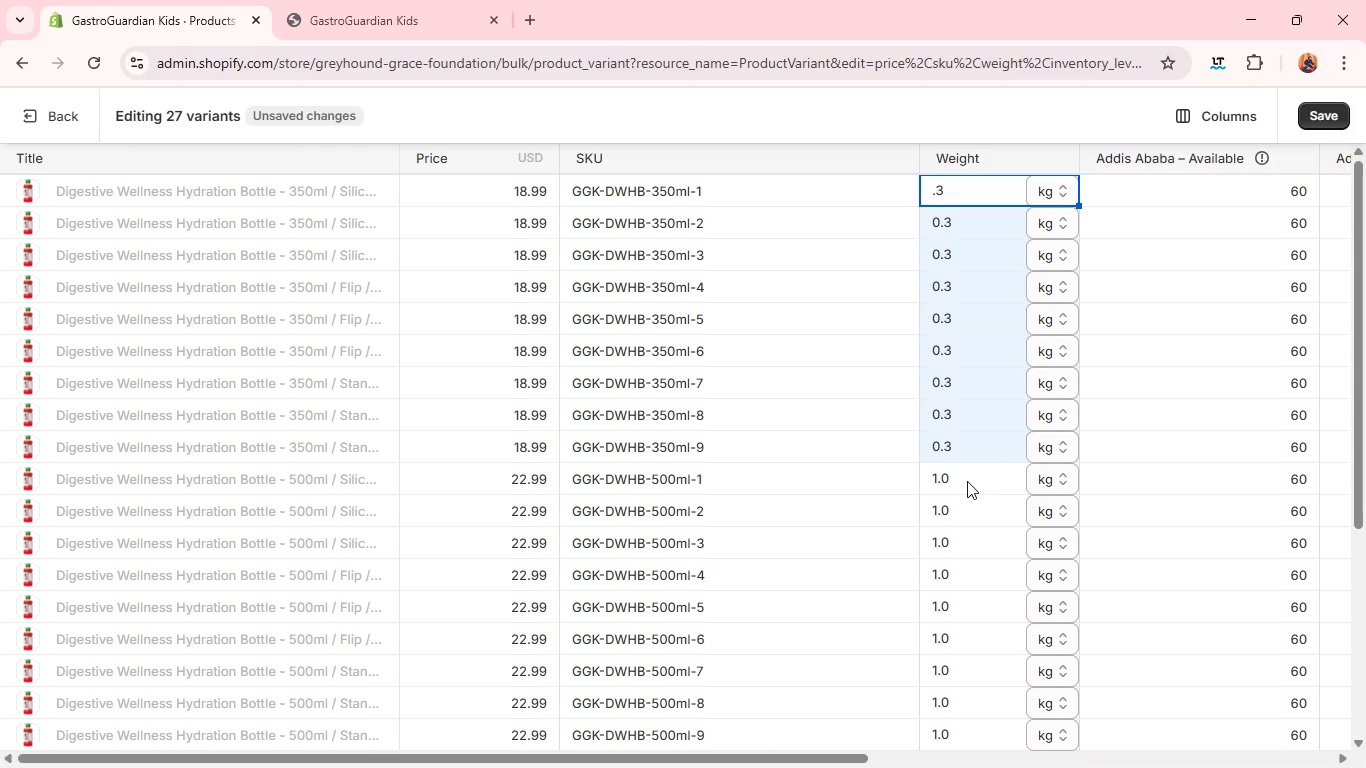 
left_click([967, 481])
 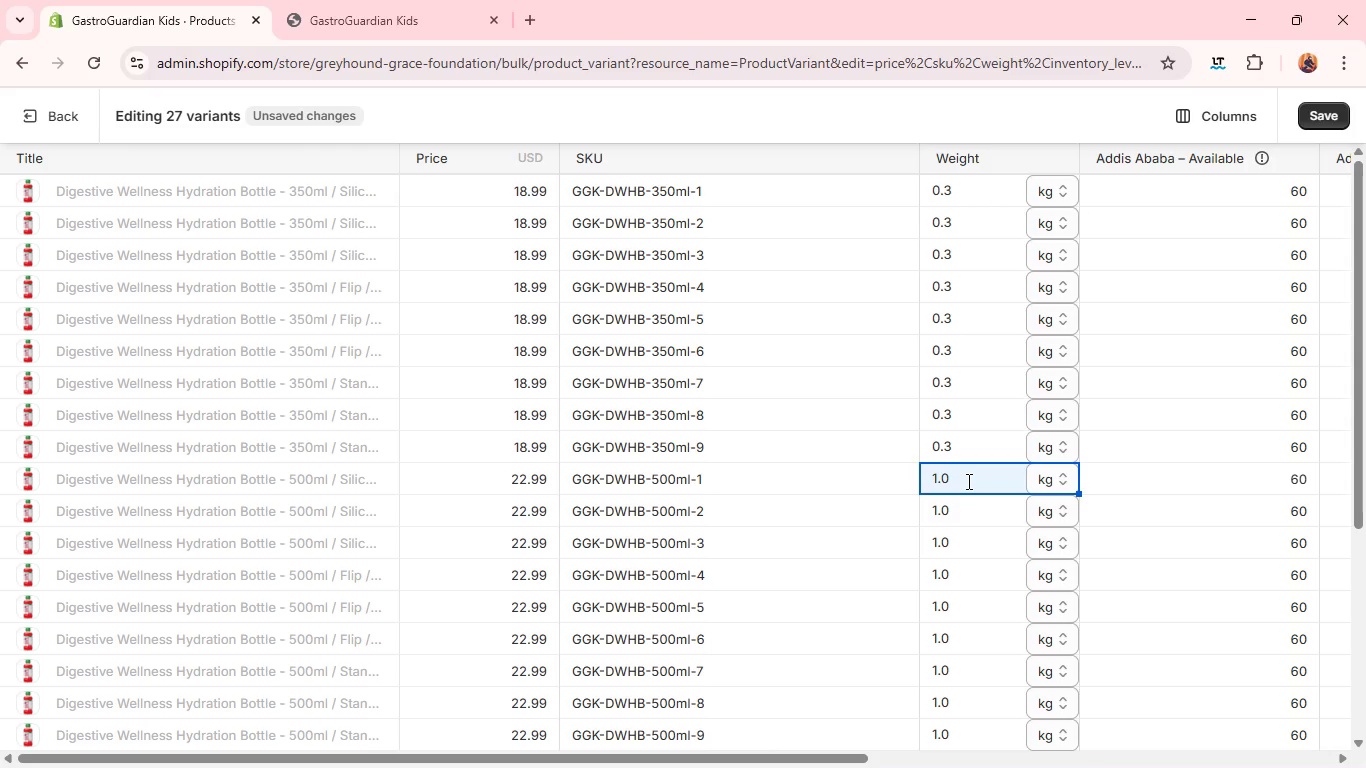 
key(Period)
 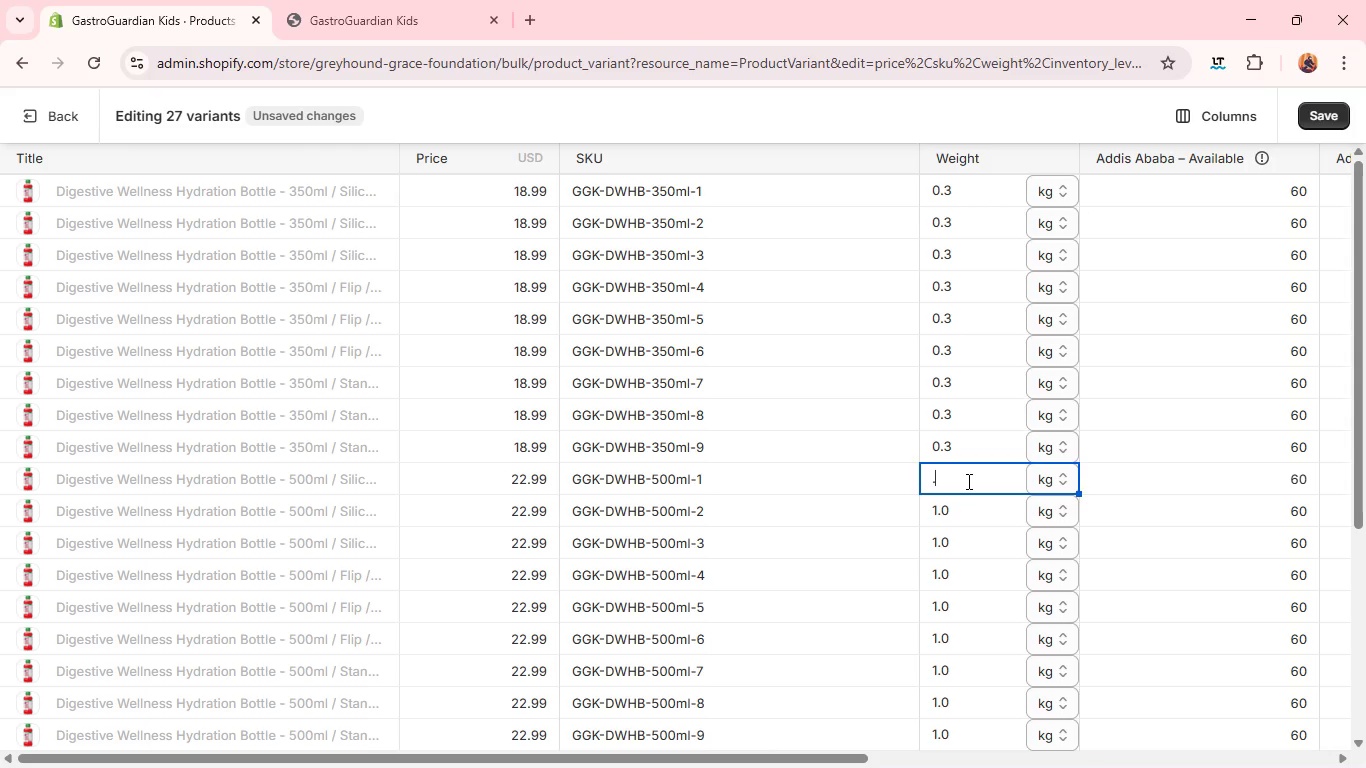 
key(4)
 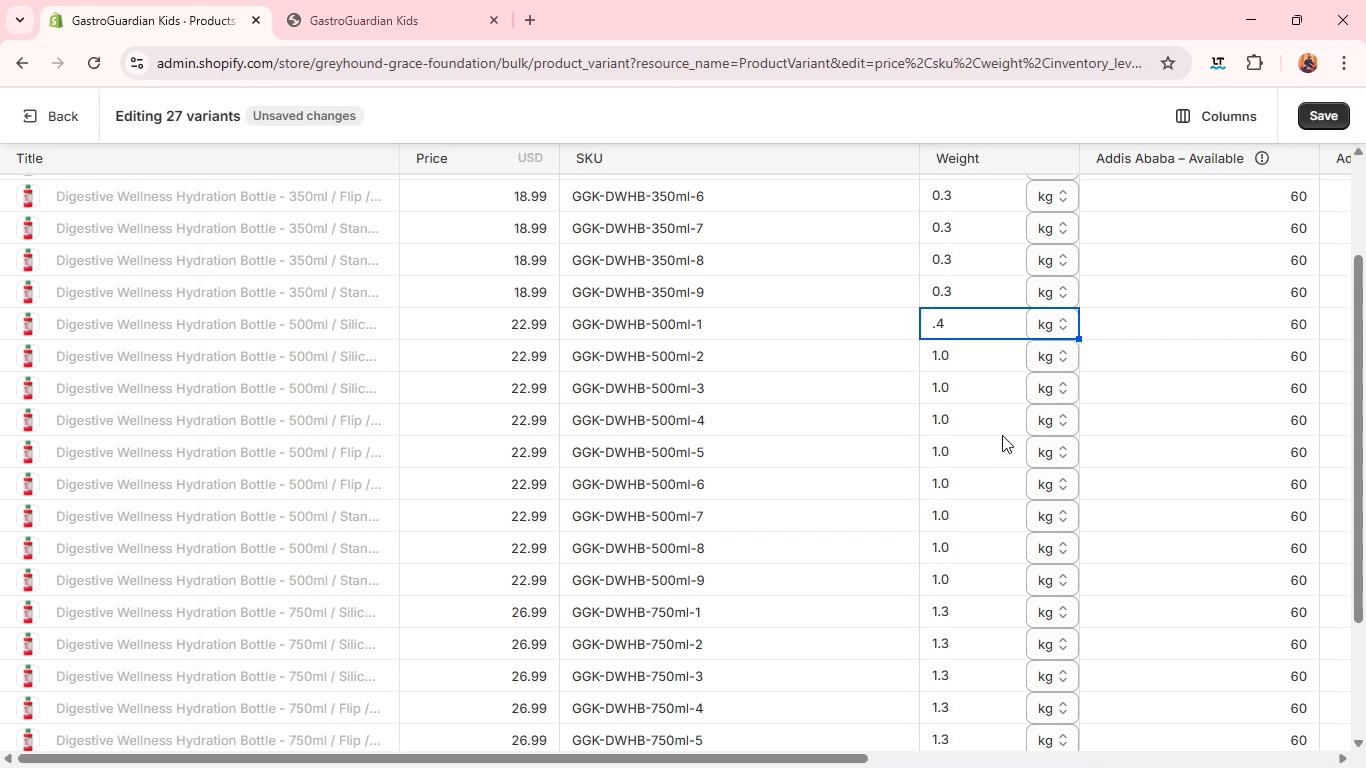 
wait(6.14)
 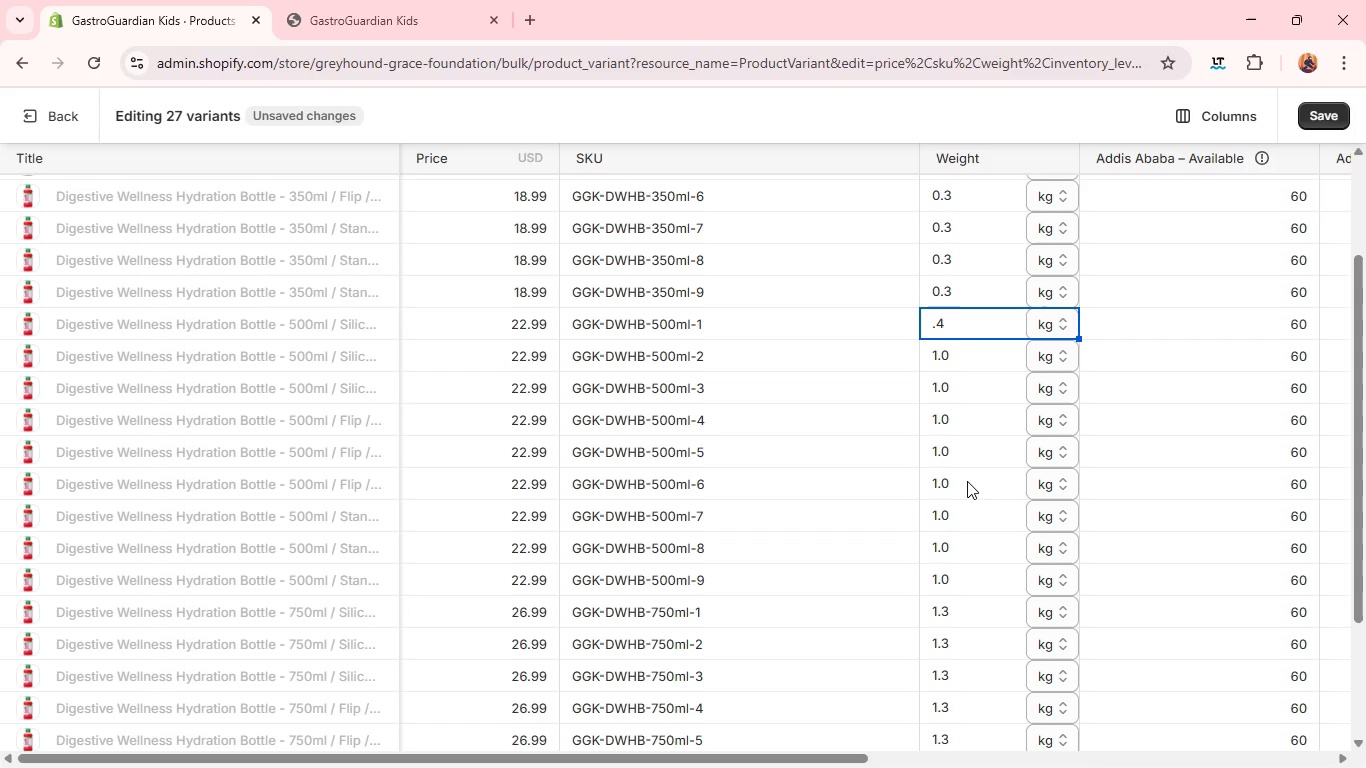 
left_click_drag(start_coordinate=[1077, 338], to_coordinate=[1013, 590])
 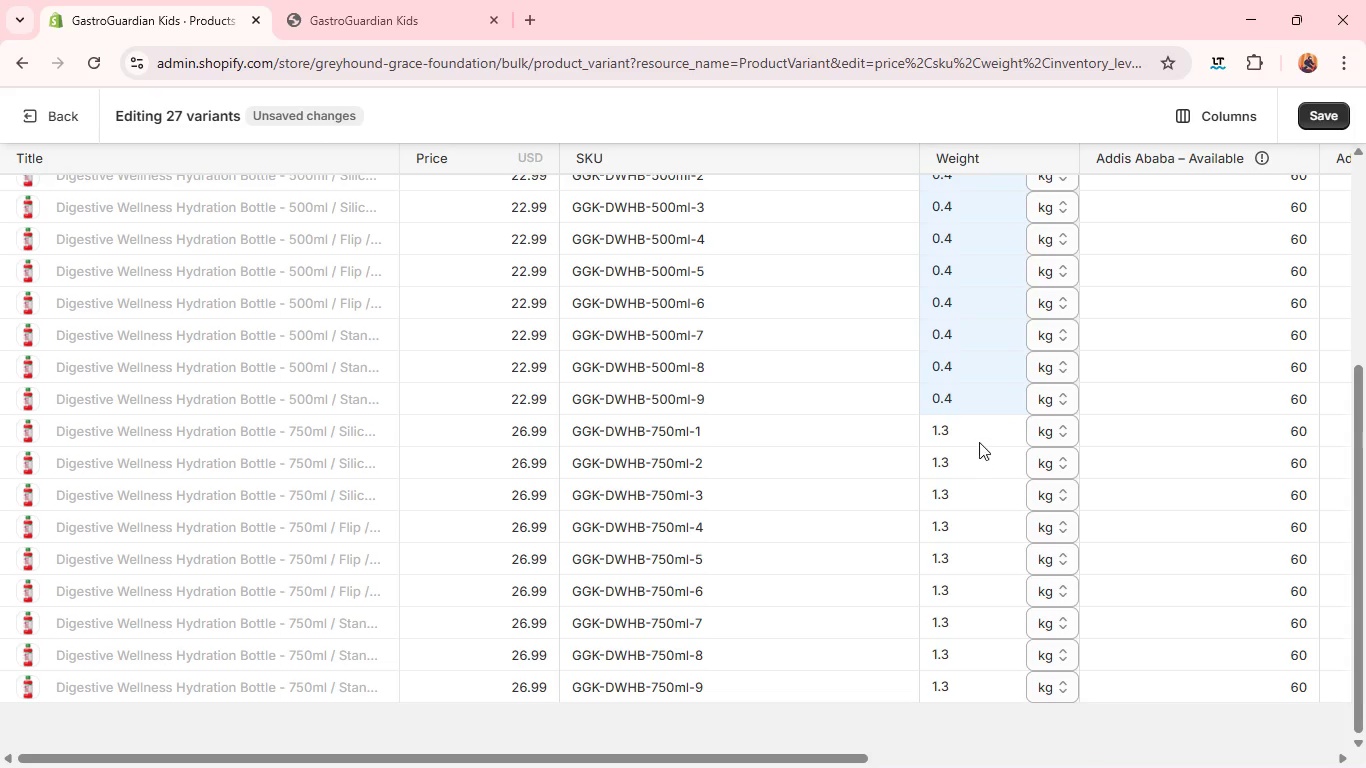 
left_click([978, 434])
 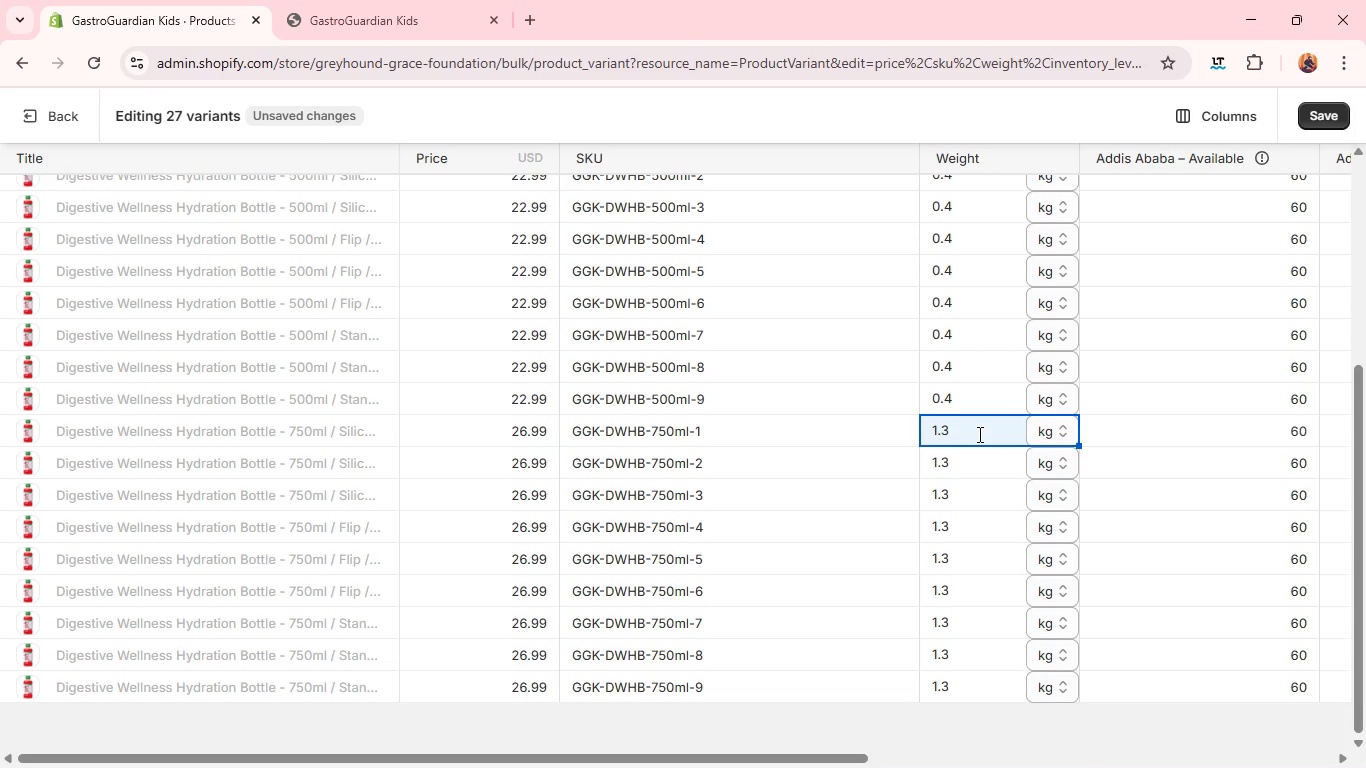 
key(Period)
 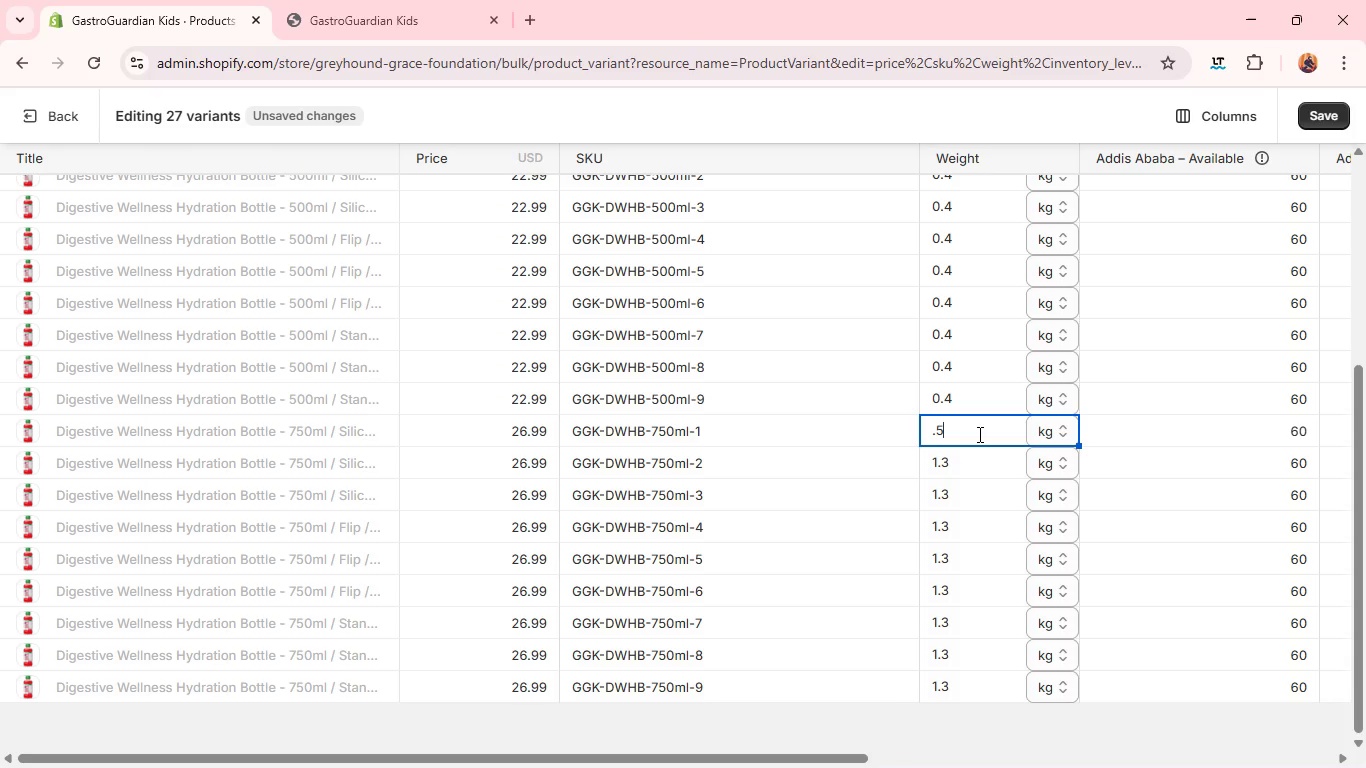 
key(5)
 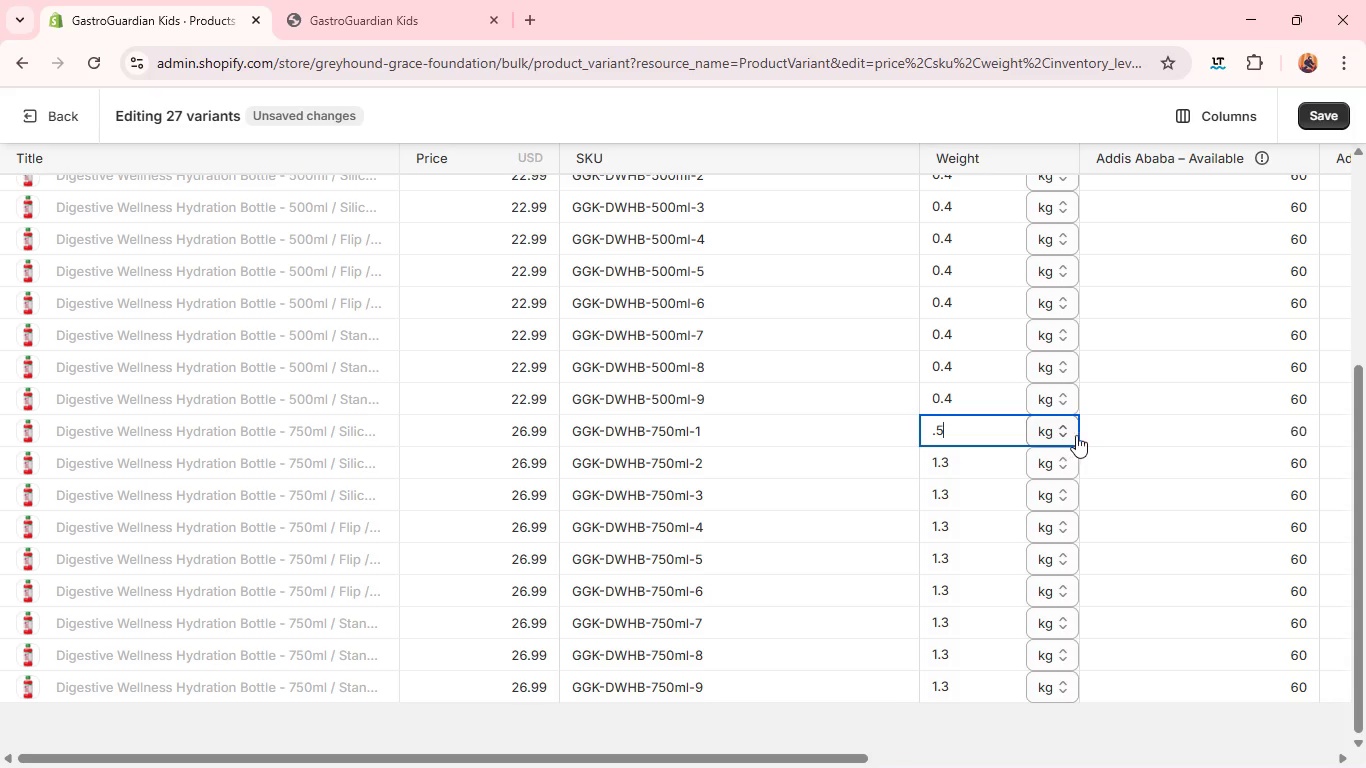 
left_click_drag(start_coordinate=[1080, 447], to_coordinate=[1057, 702])
 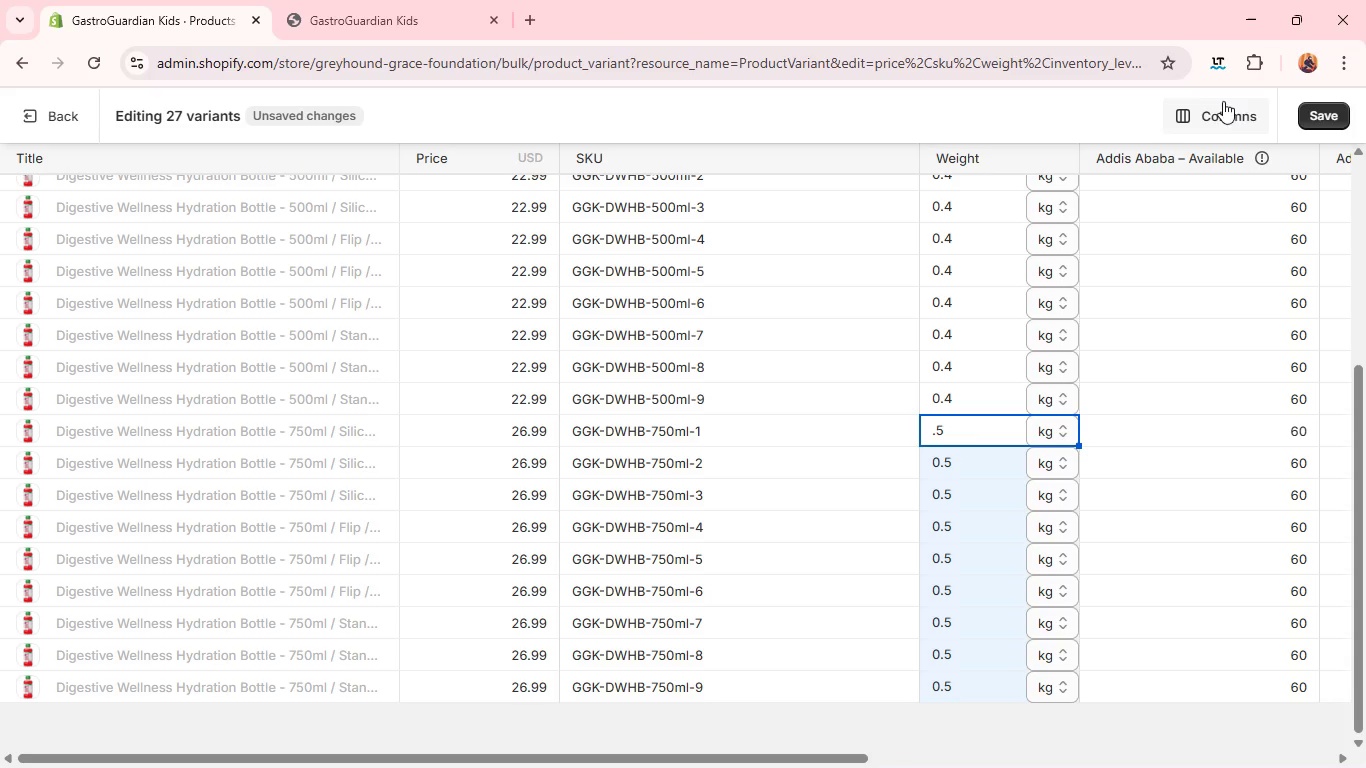 
left_click([1323, 103])
 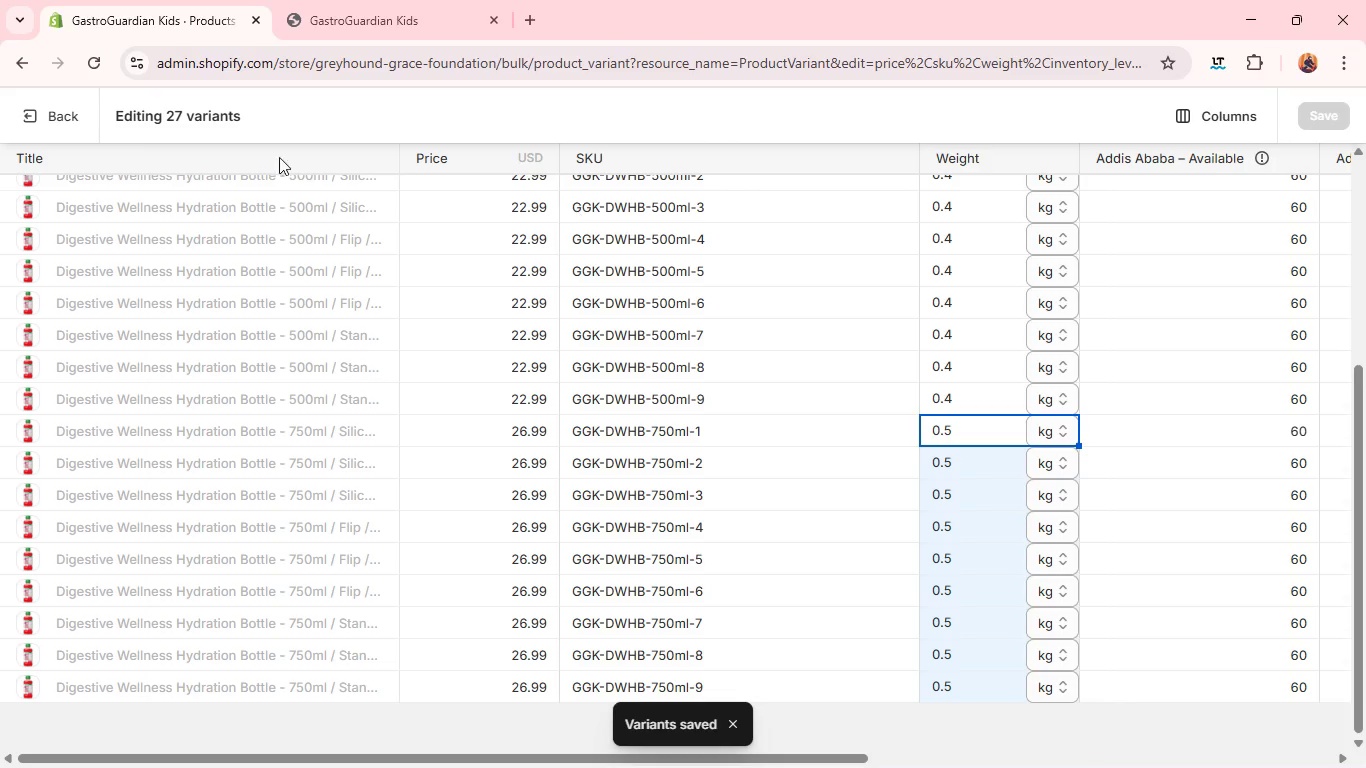 
left_click([65, 117])
 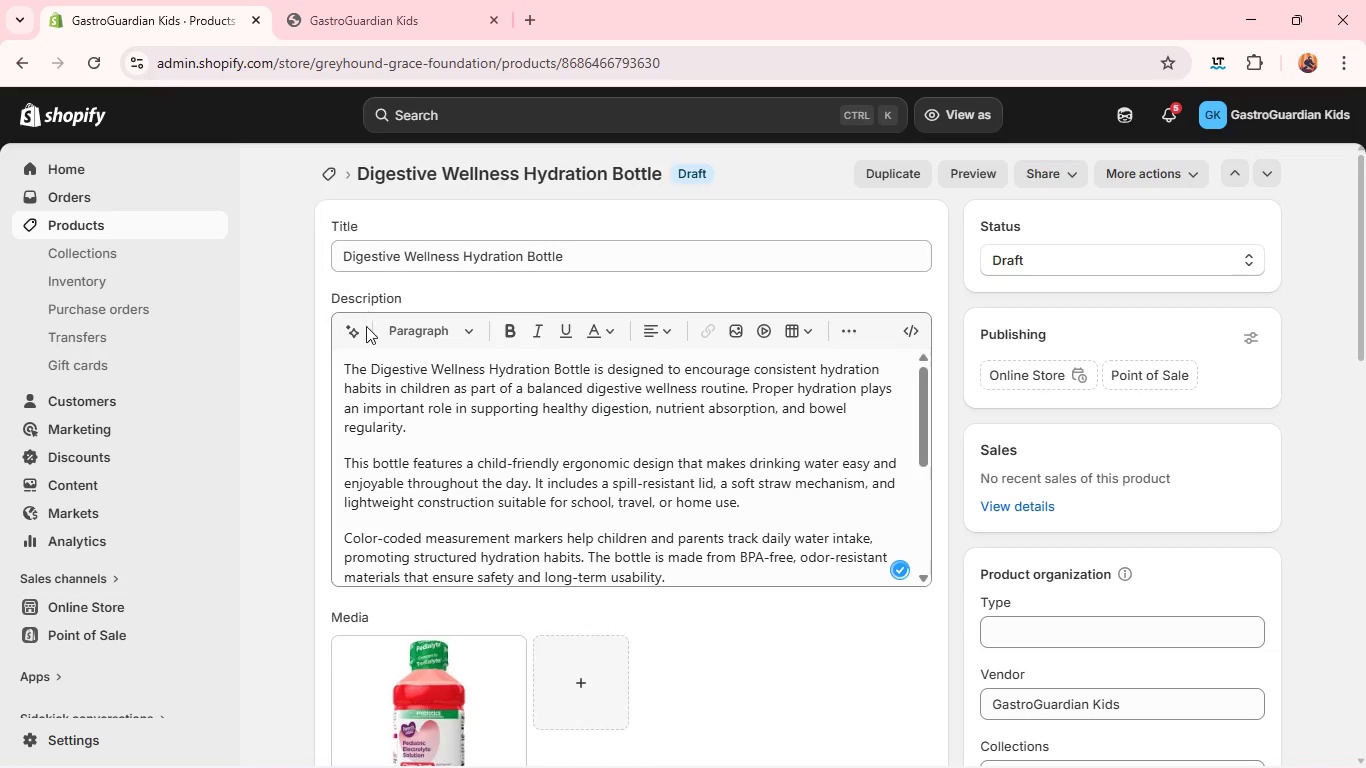 
wait(14.05)
 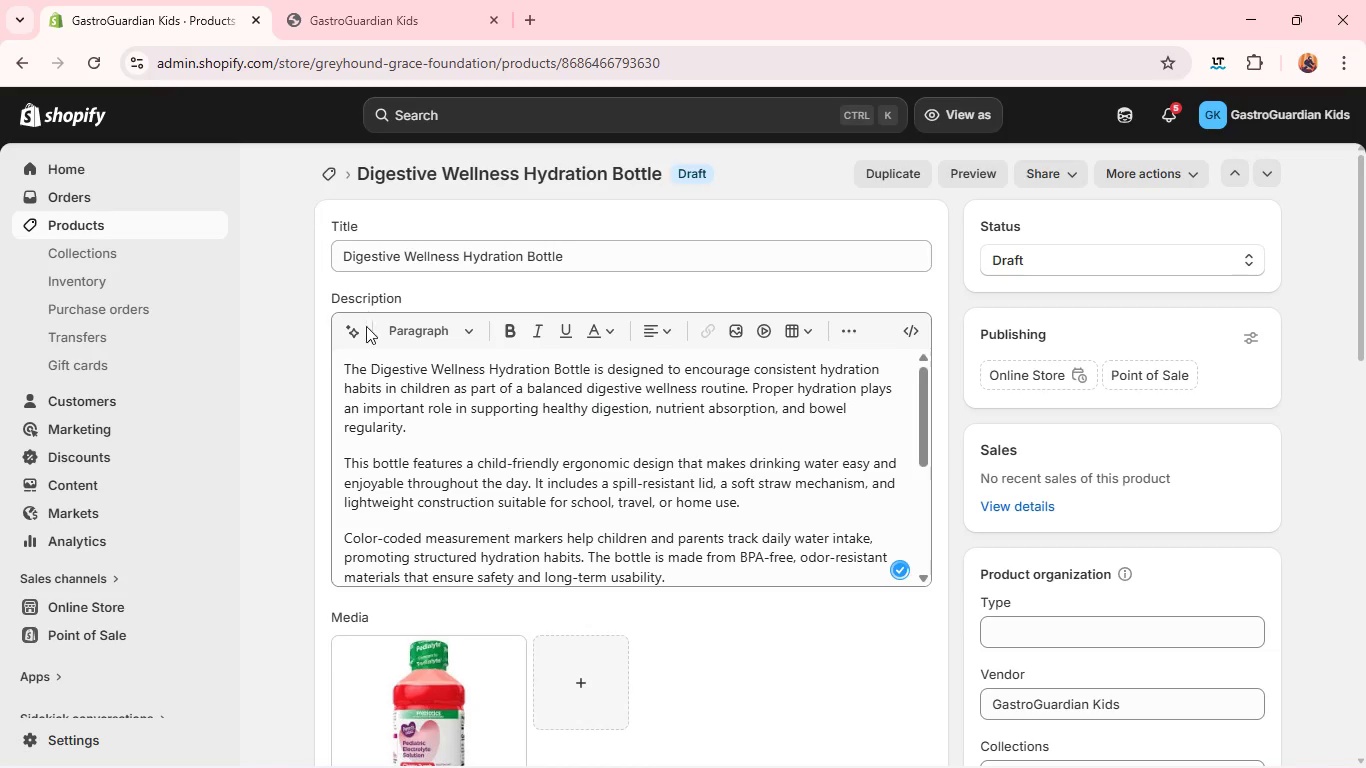 
left_click([913, 512])
 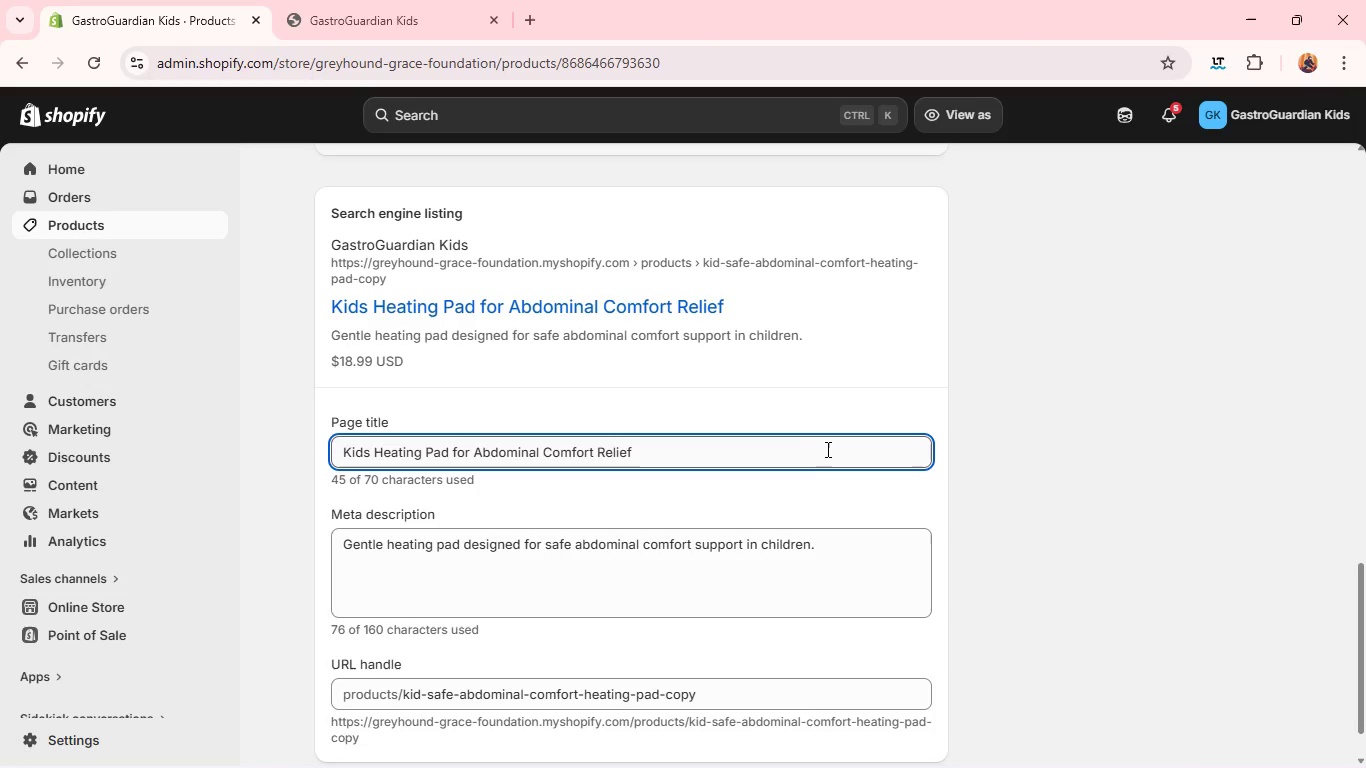 
double_click([826, 448])
 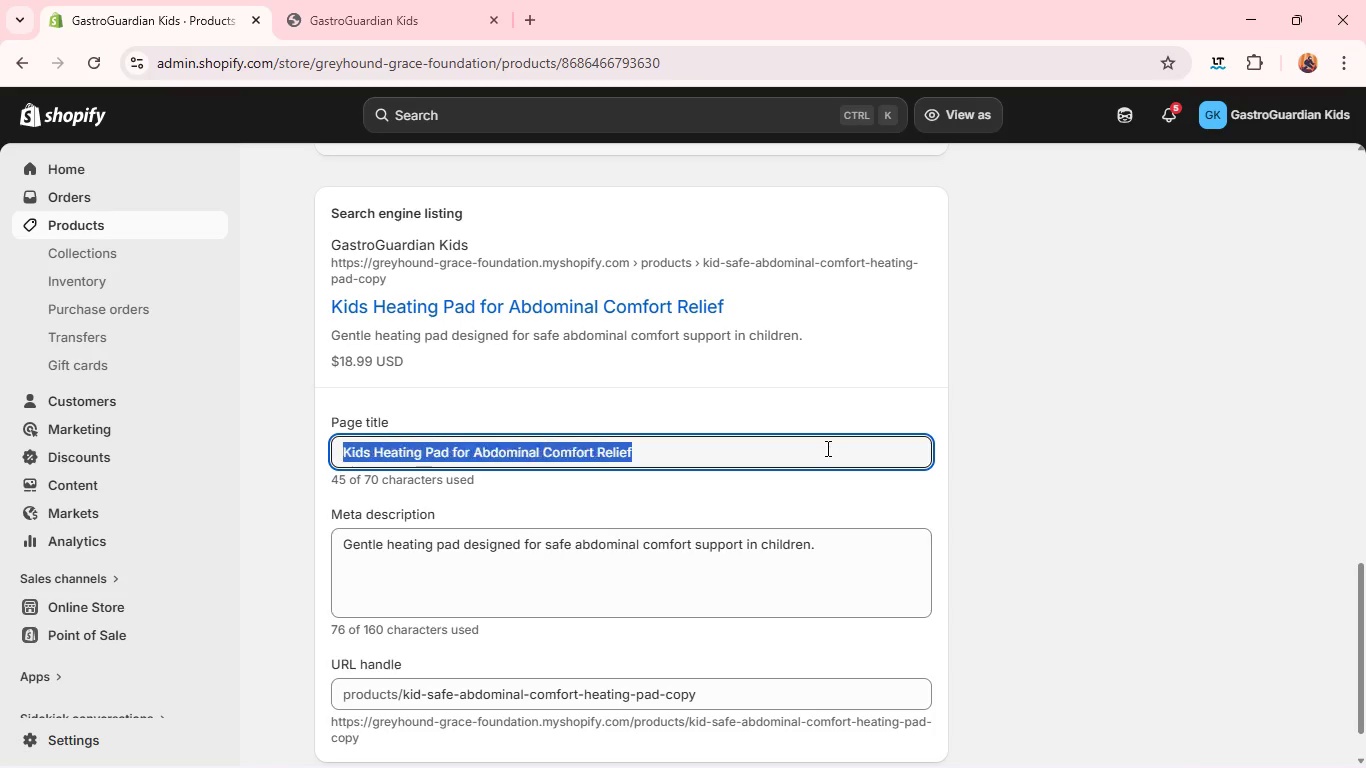 
triple_click([826, 448])
 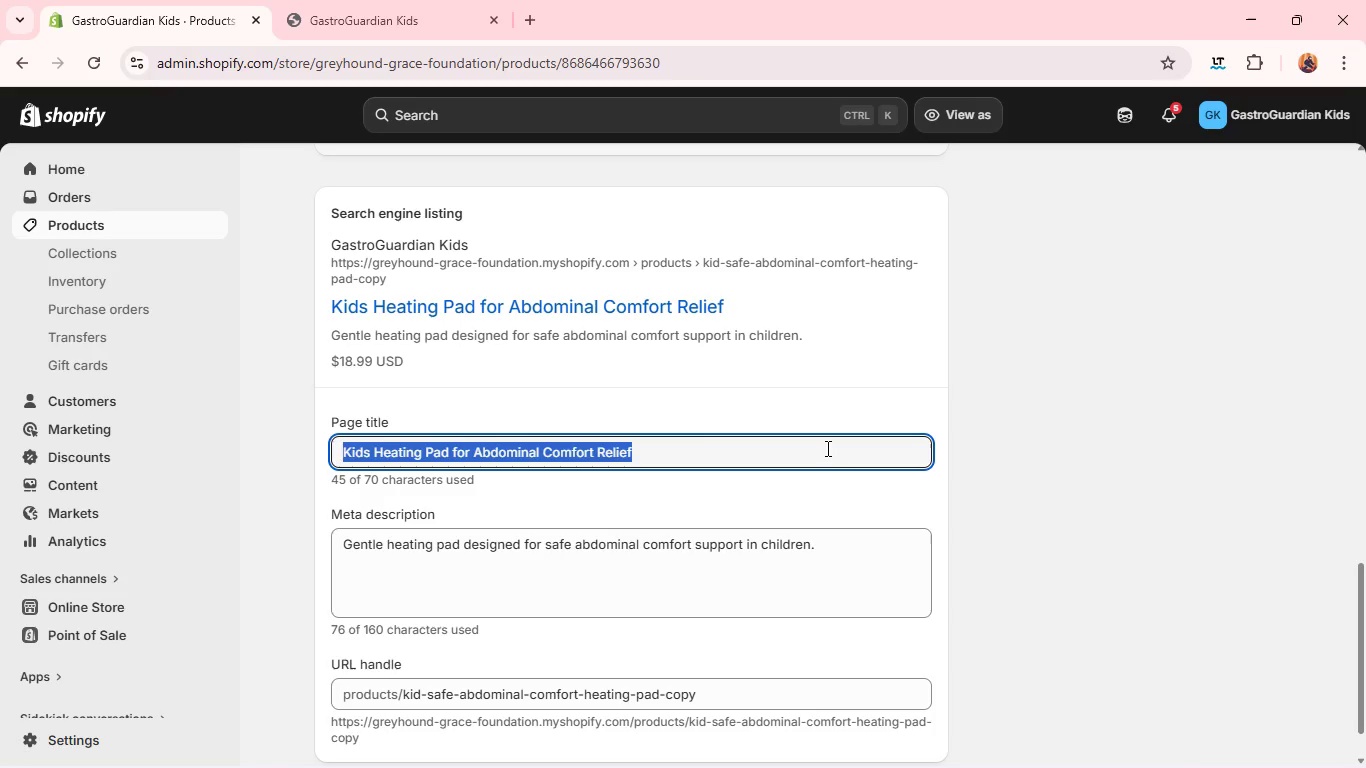 
type(Kids Hydration Bootle for Digestivw)
key(Backspace)
type(e )
 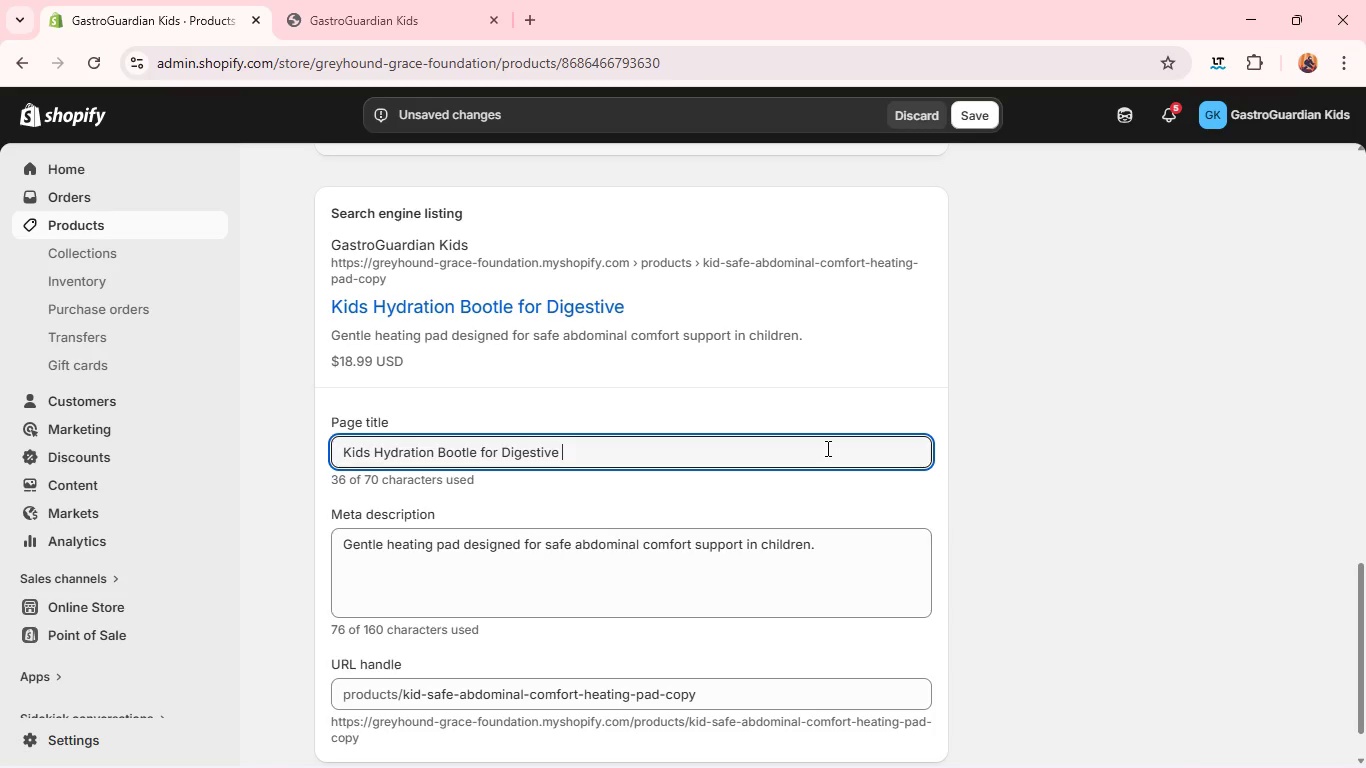 
type(Wellness support)
 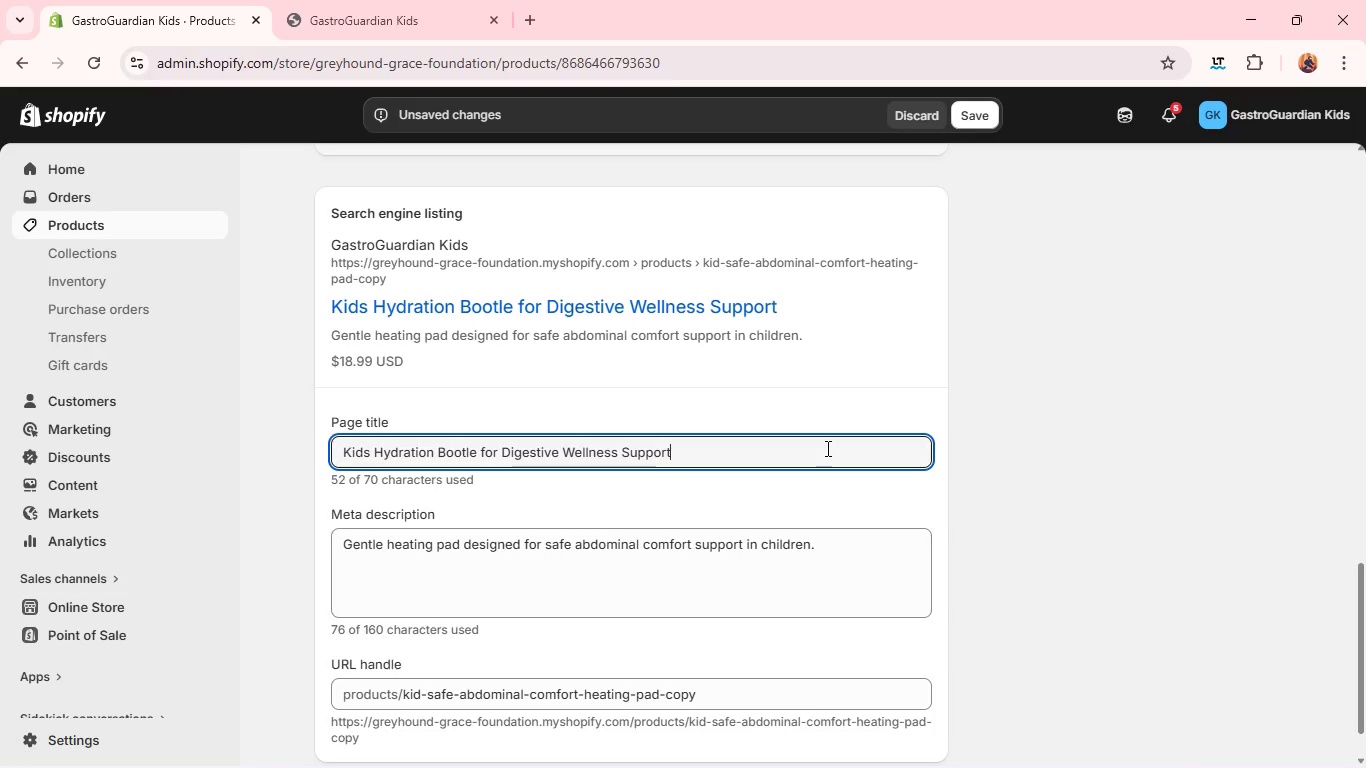 
left_click([748, 584])
 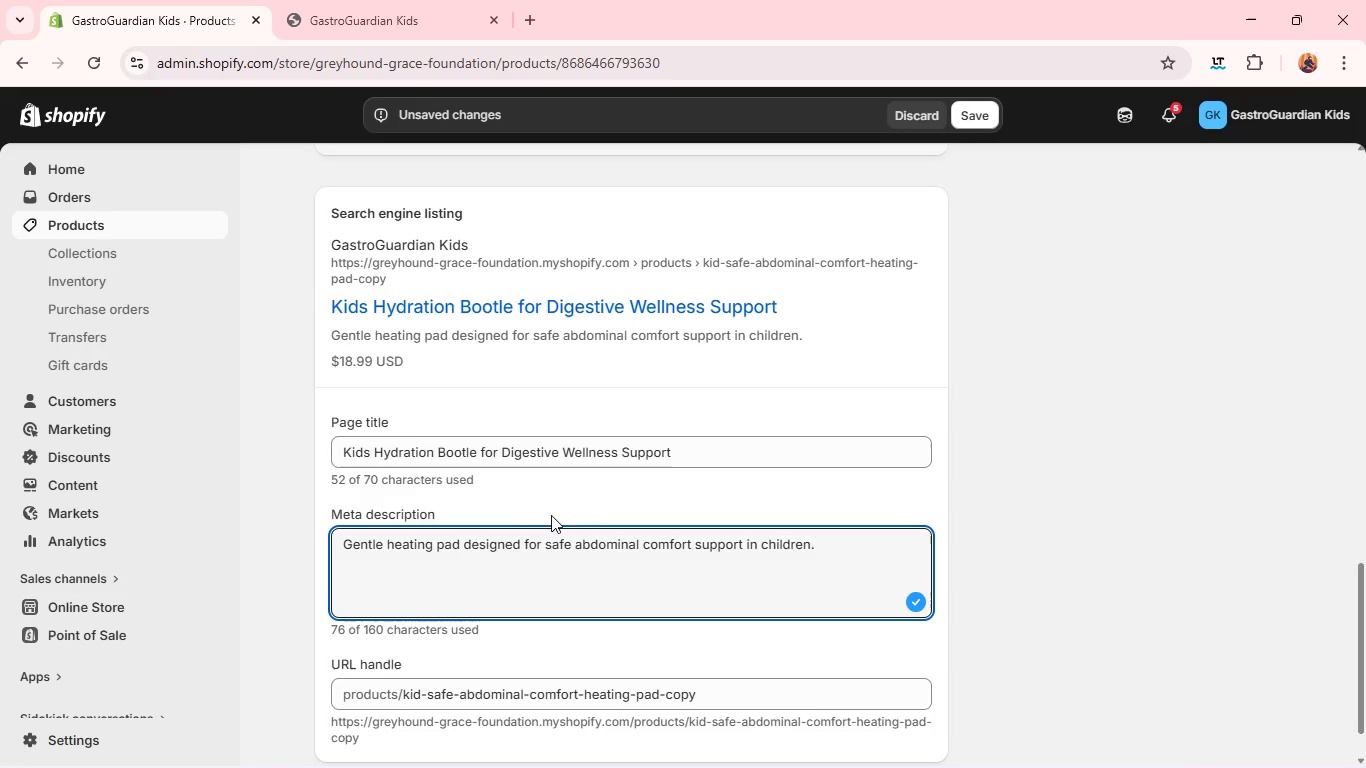 
left_click([465, 456])
 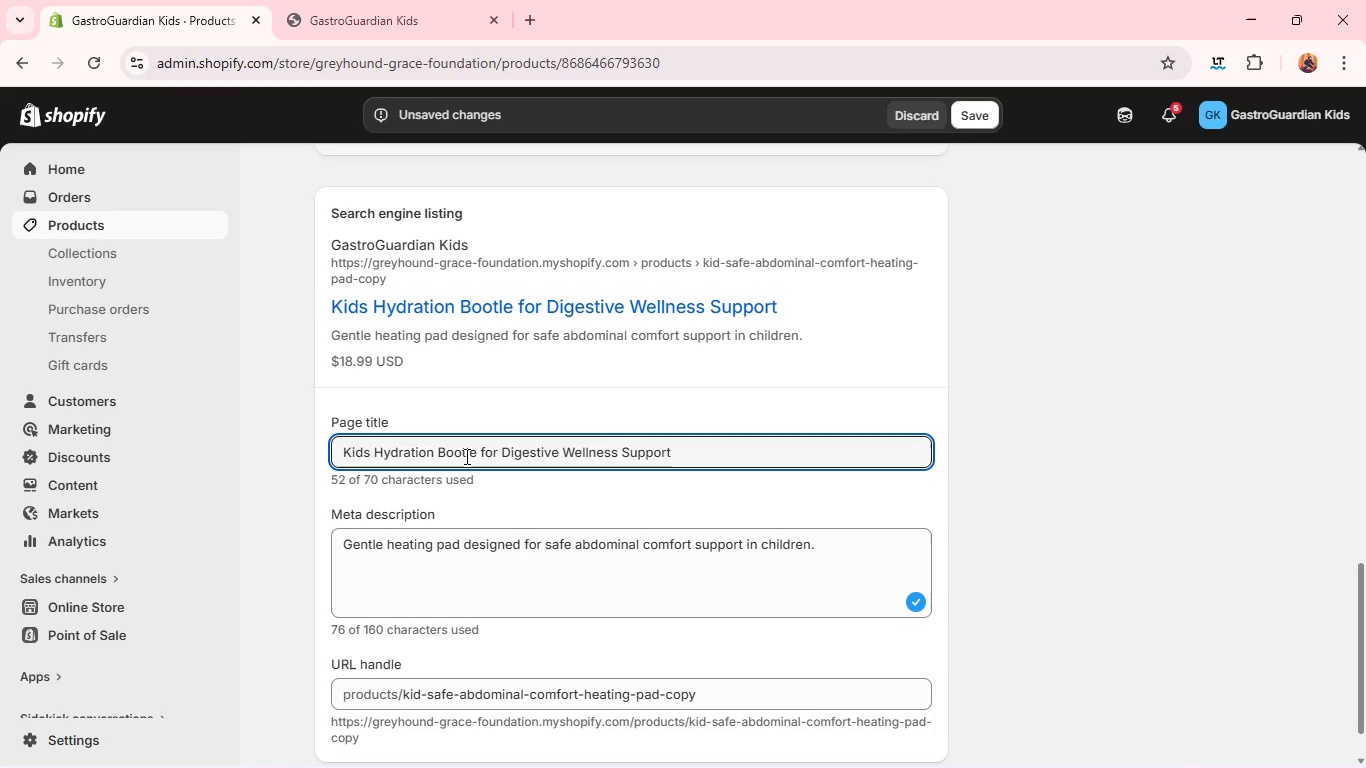 
key(ArrowLeft)
 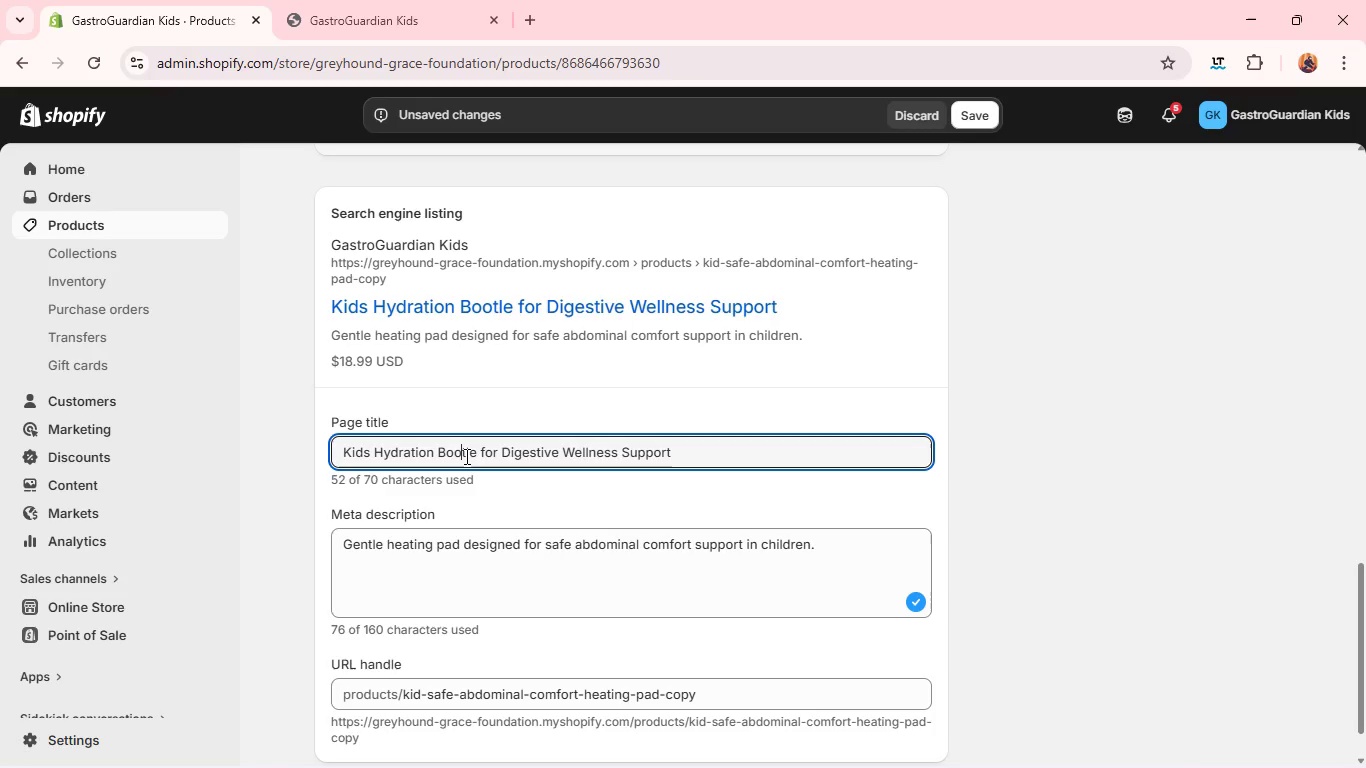 
key(Backspace)
 